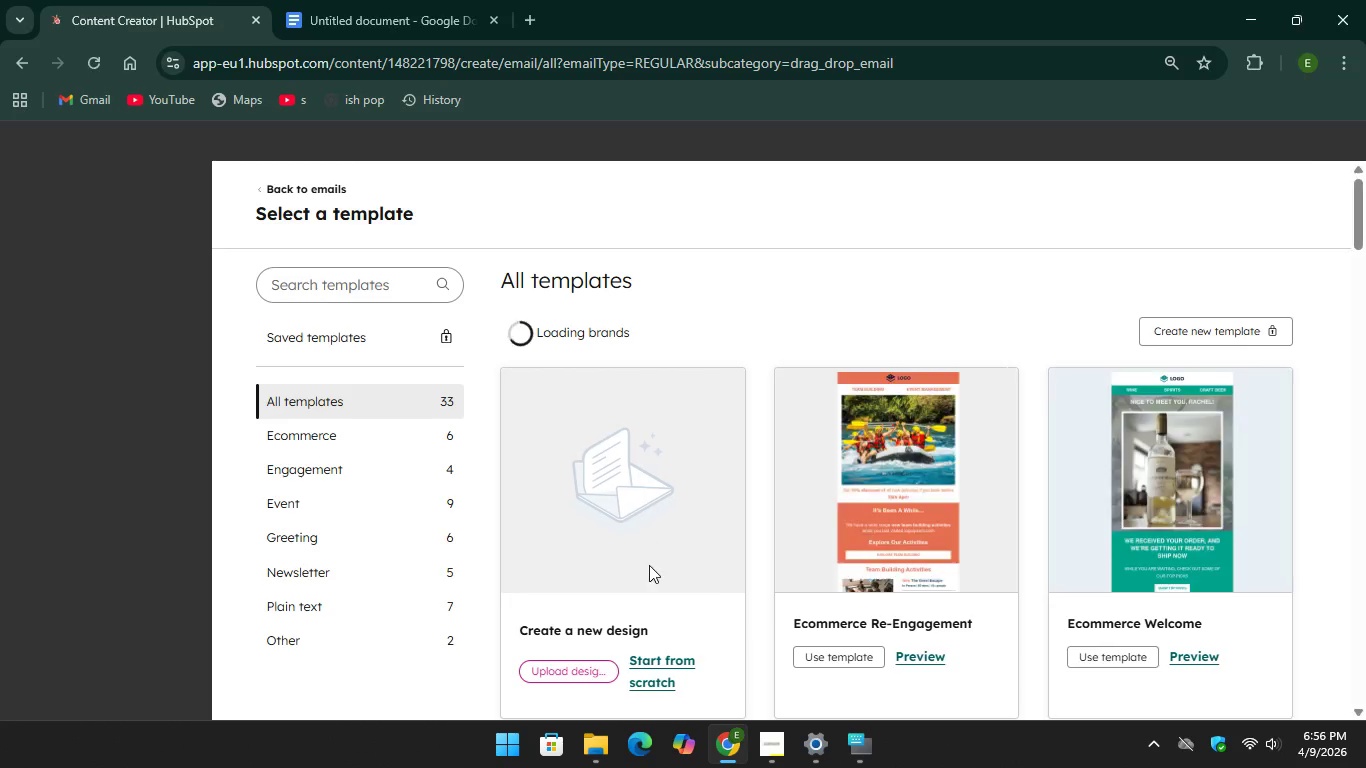 
left_click([656, 675])
 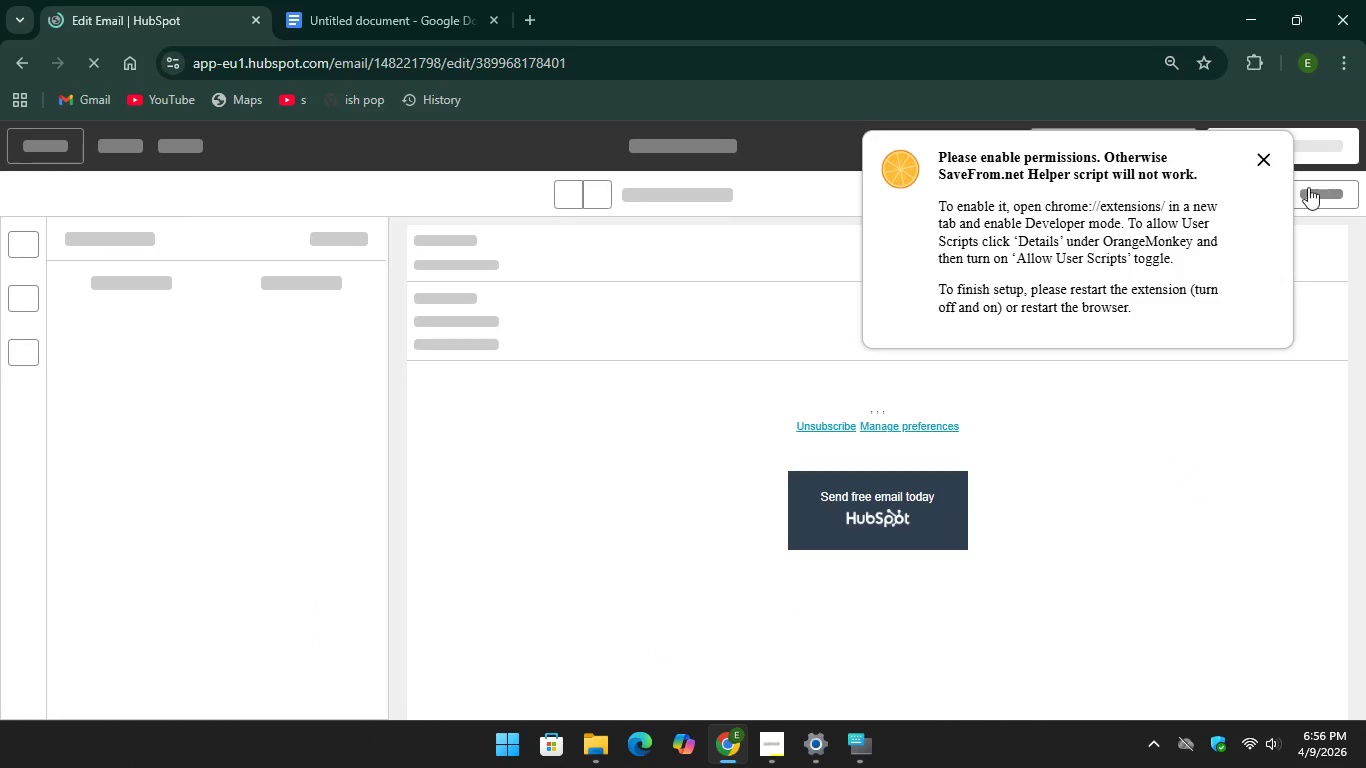 
left_click([1265, 162])
 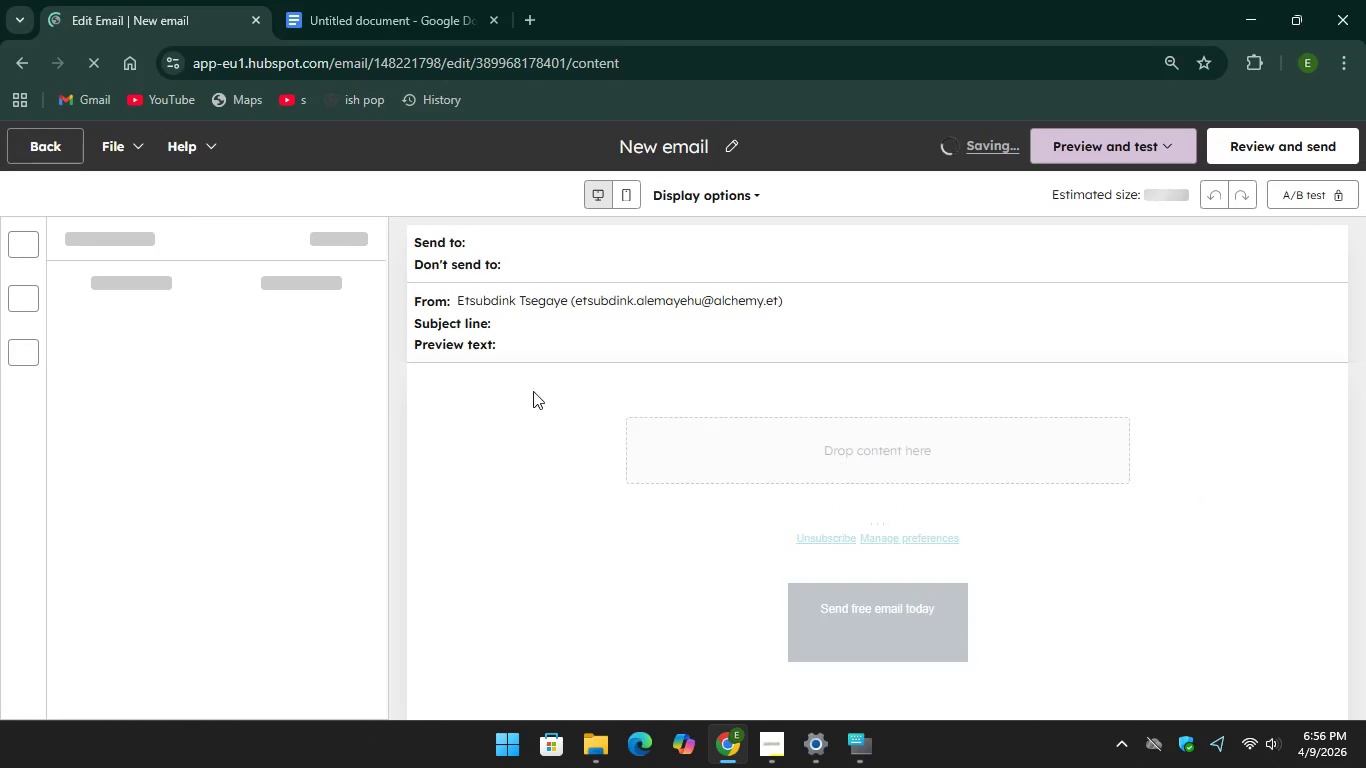 
left_click([496, 265])
 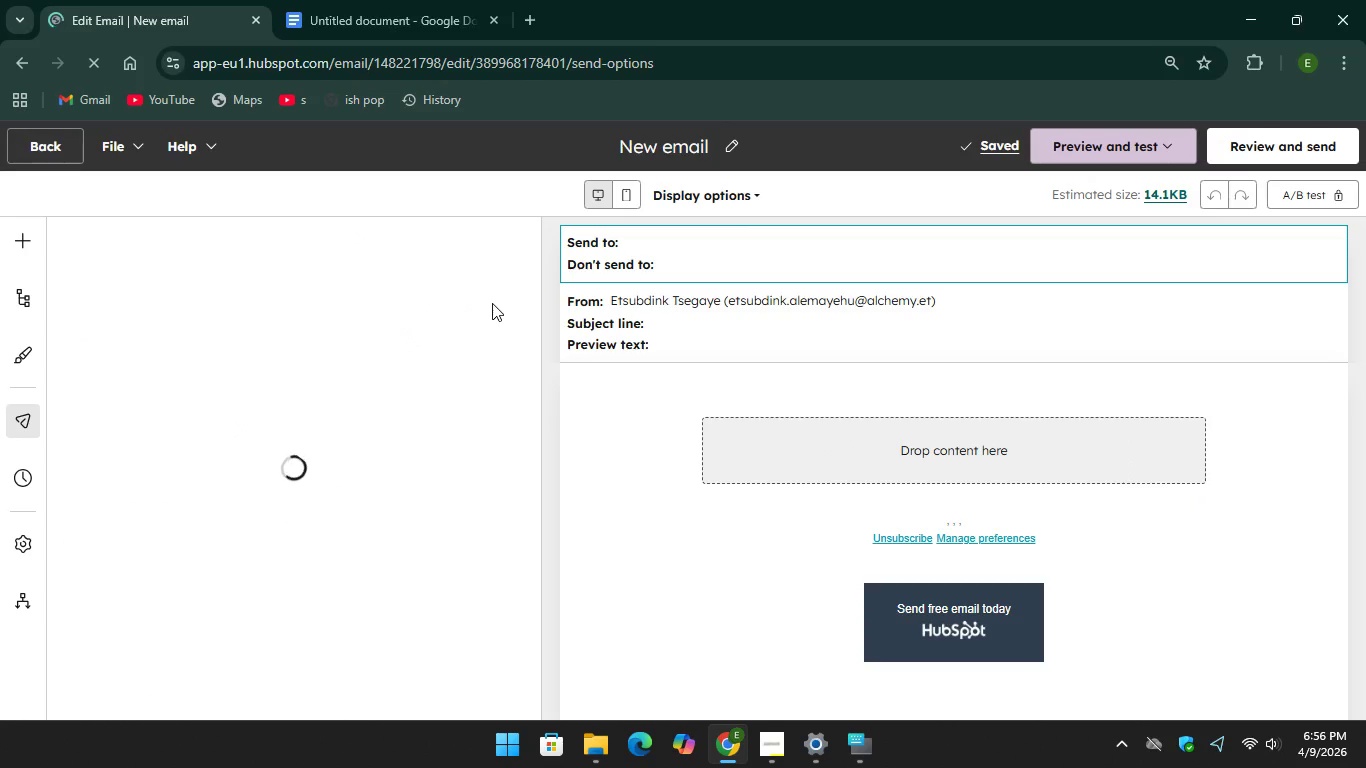 
scroll: coordinate [317, 472], scroll_direction: down, amount: 3.0
 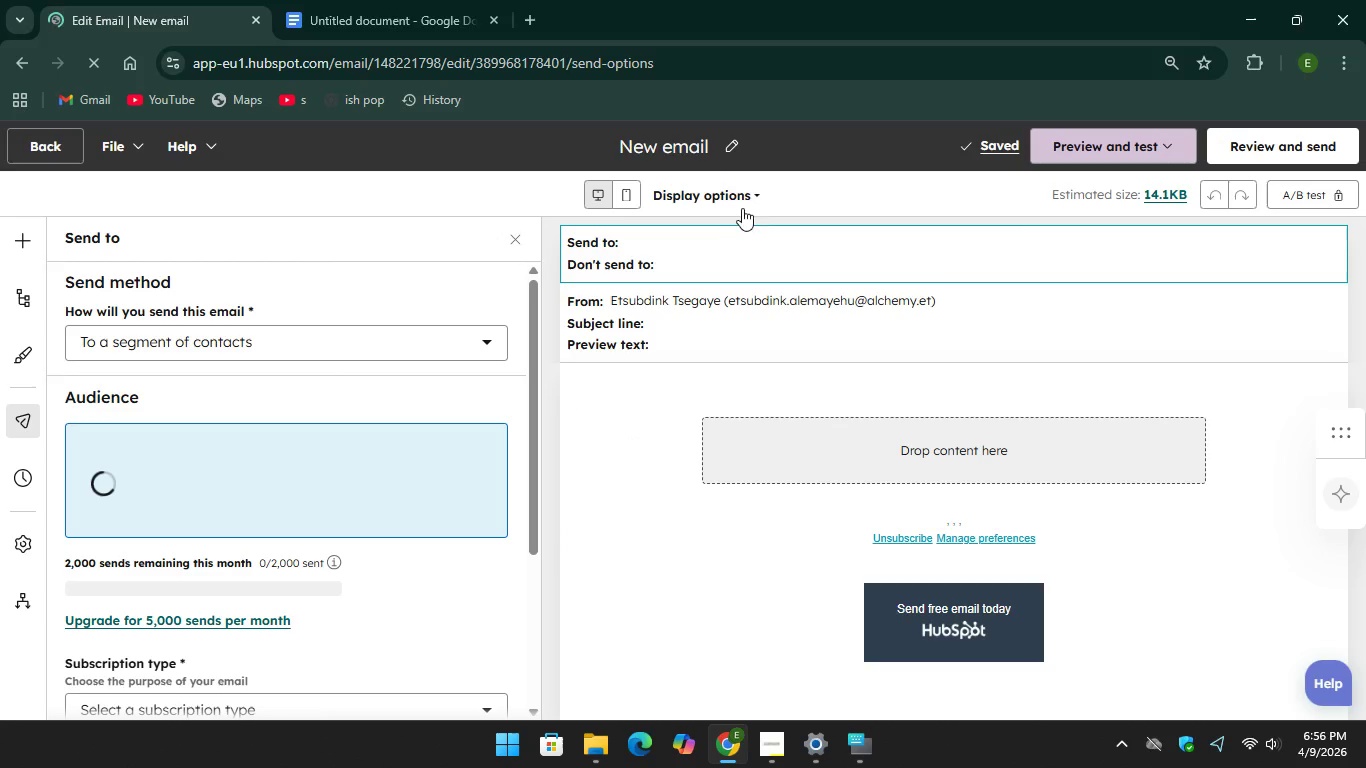 
left_click([691, 145])
 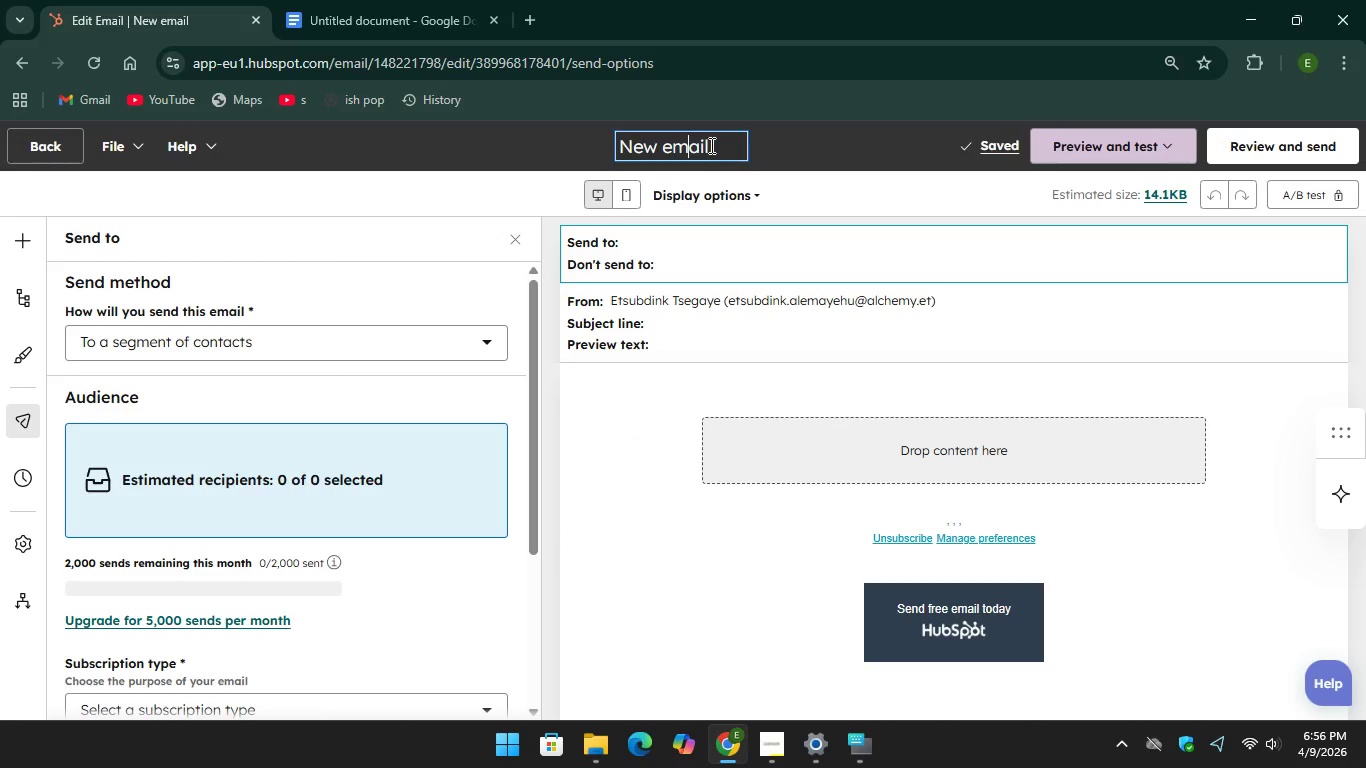 
left_click_drag(start_coordinate=[709, 145], to_coordinate=[617, 161])
 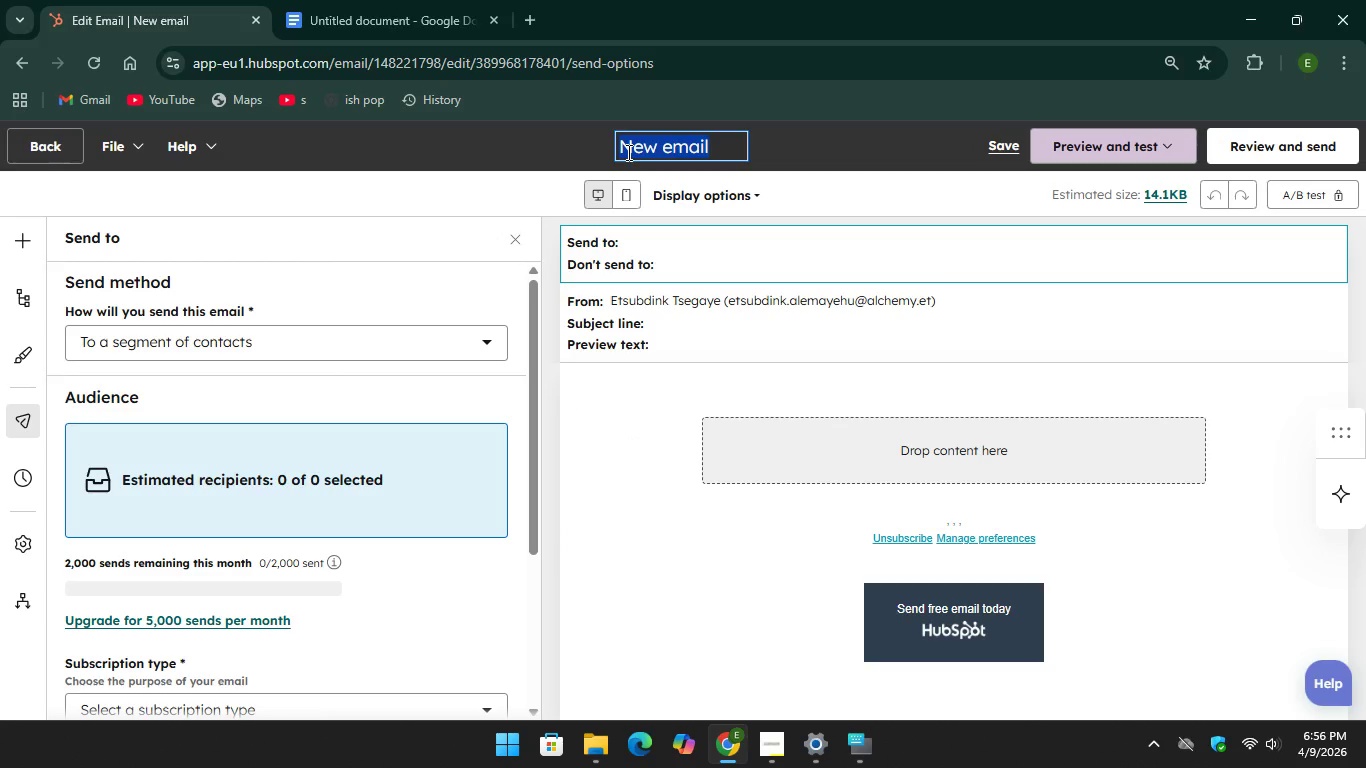 
right_click([627, 152])
 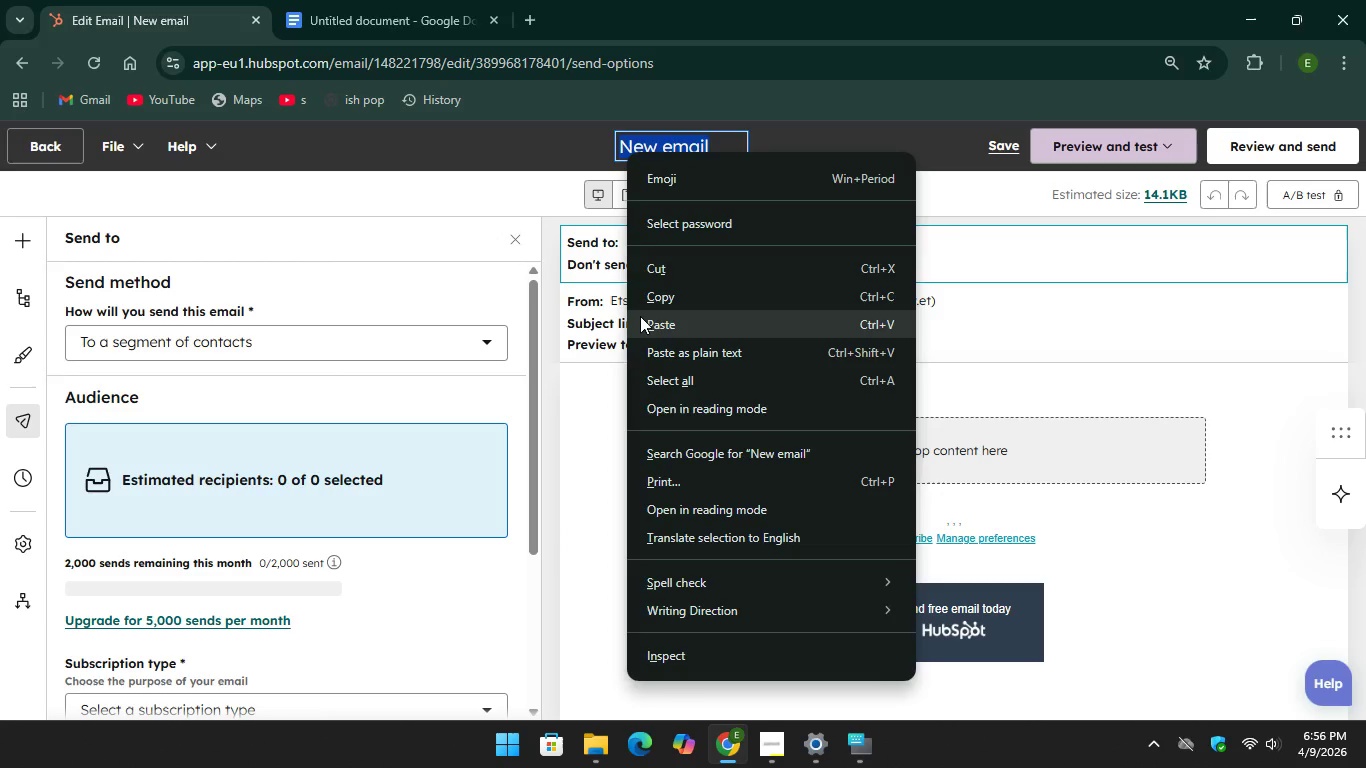 
left_click([642, 321])
 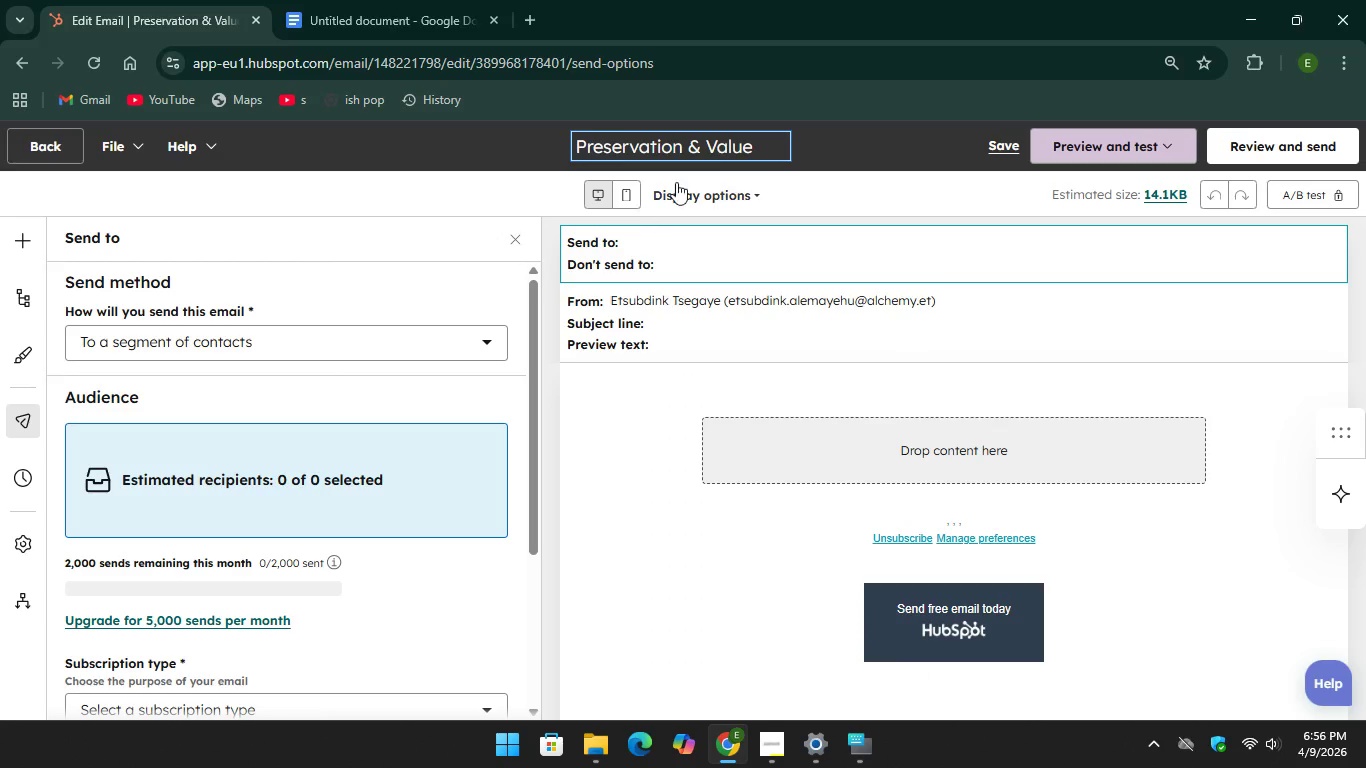 
left_click([647, 248])
 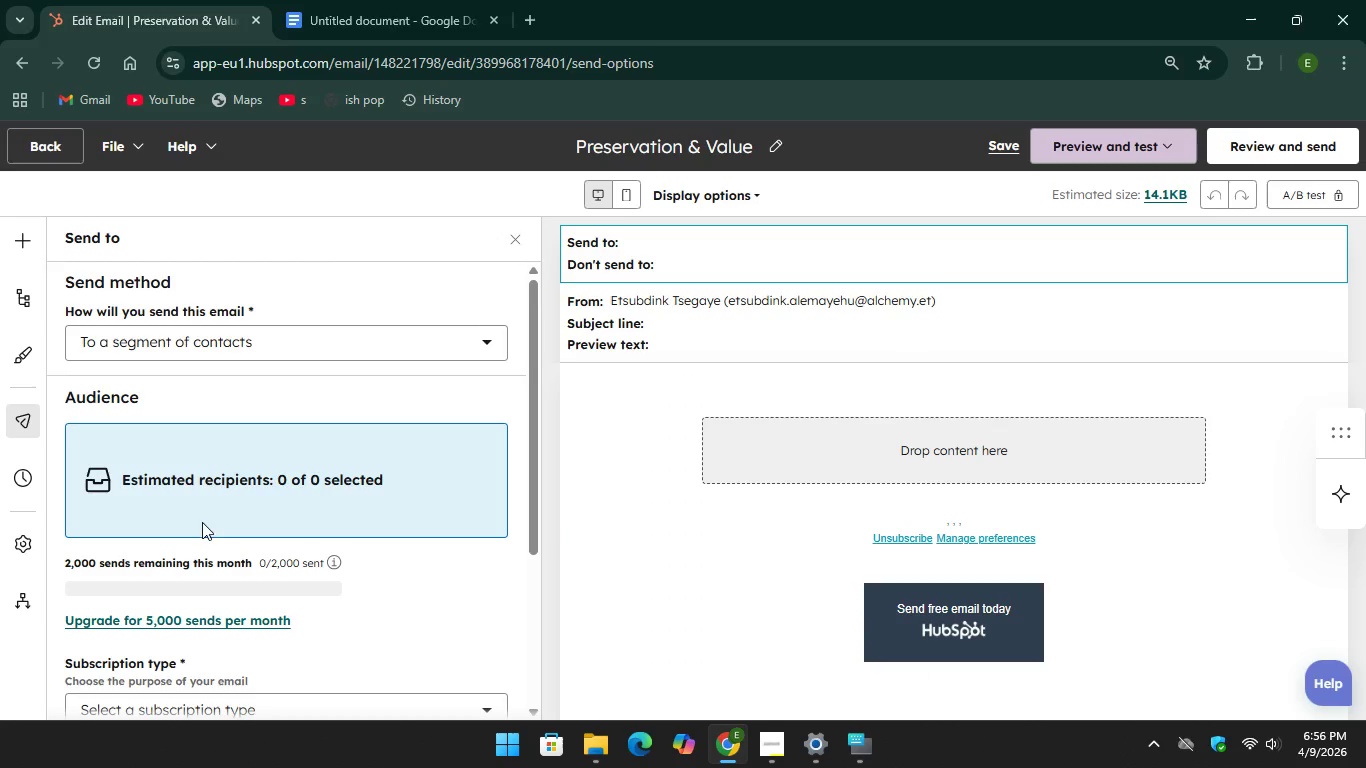 
scroll: coordinate [235, 519], scroll_direction: down, amount: 9.0
 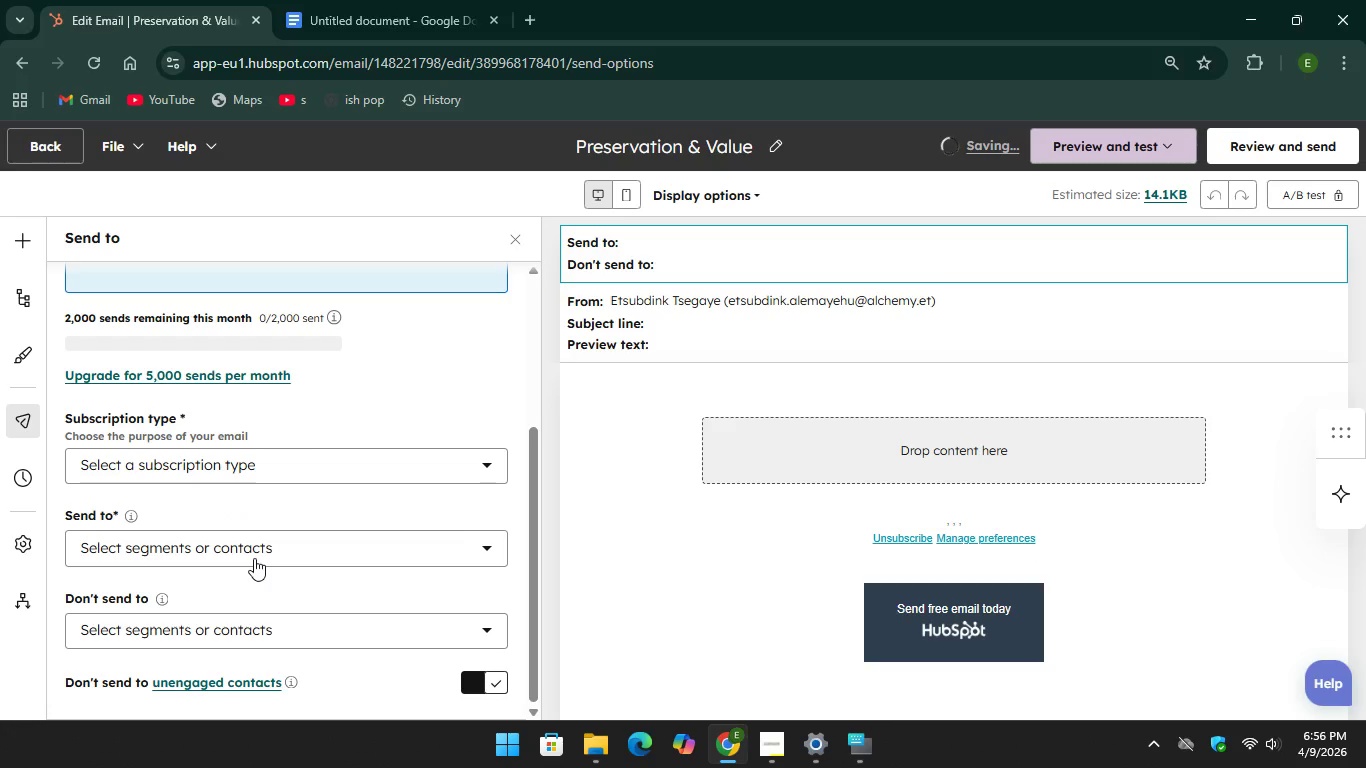 
left_click([255, 558])
 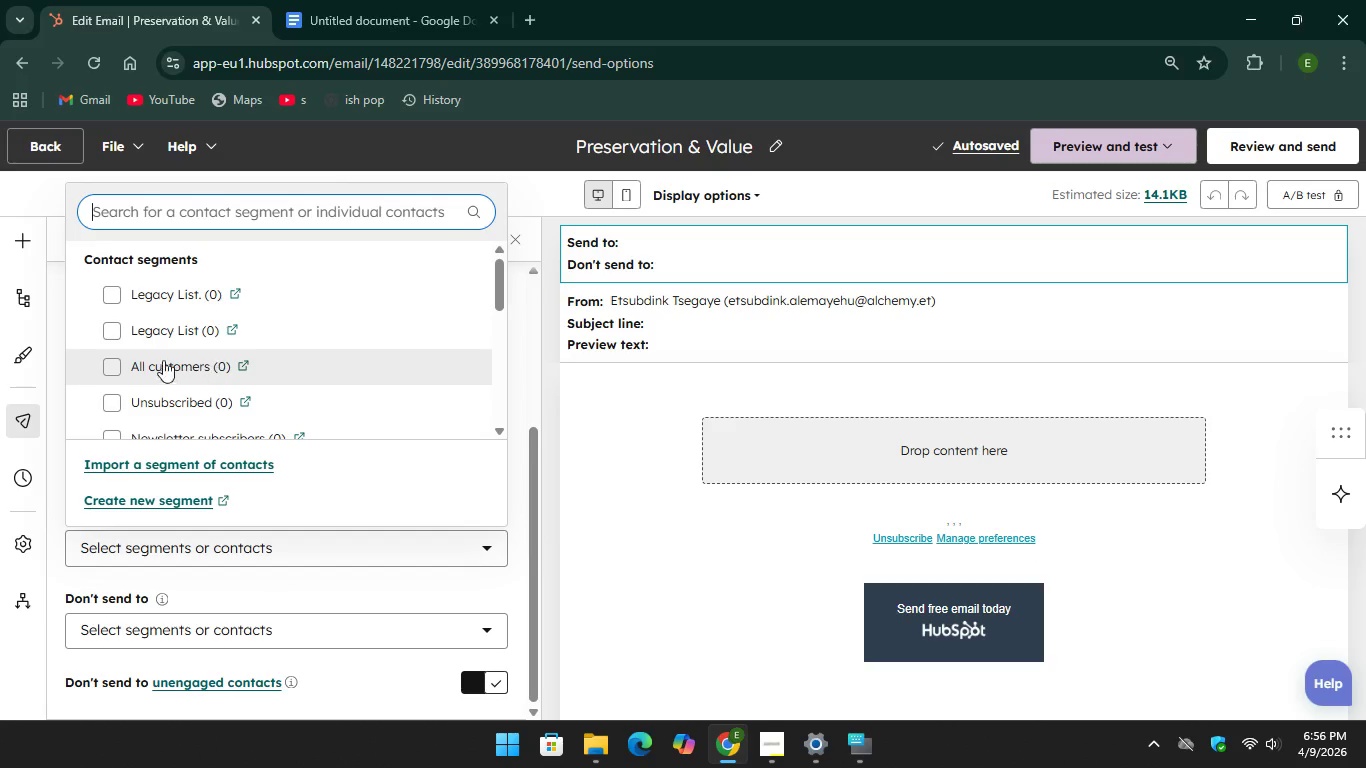 
left_click([119, 296])
 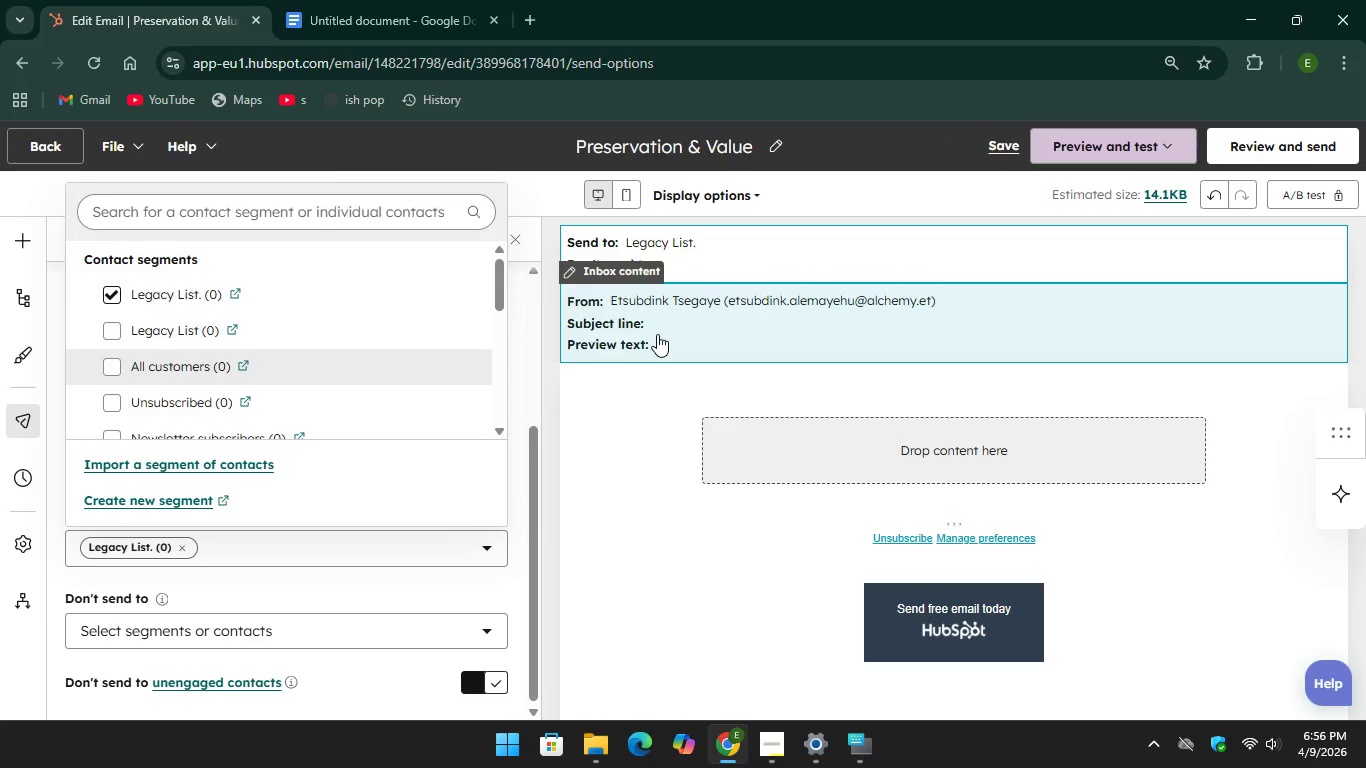 
left_click([657, 334])
 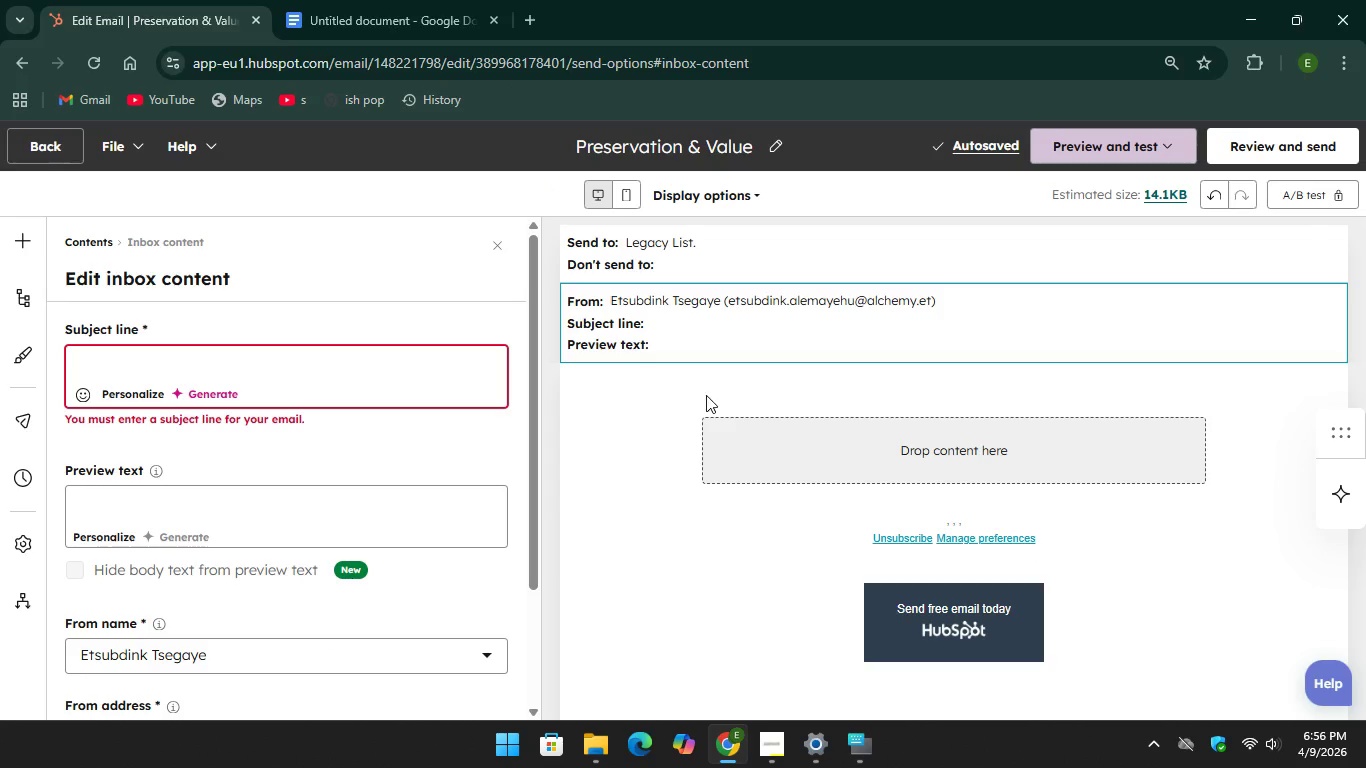 
wait(6.53)
 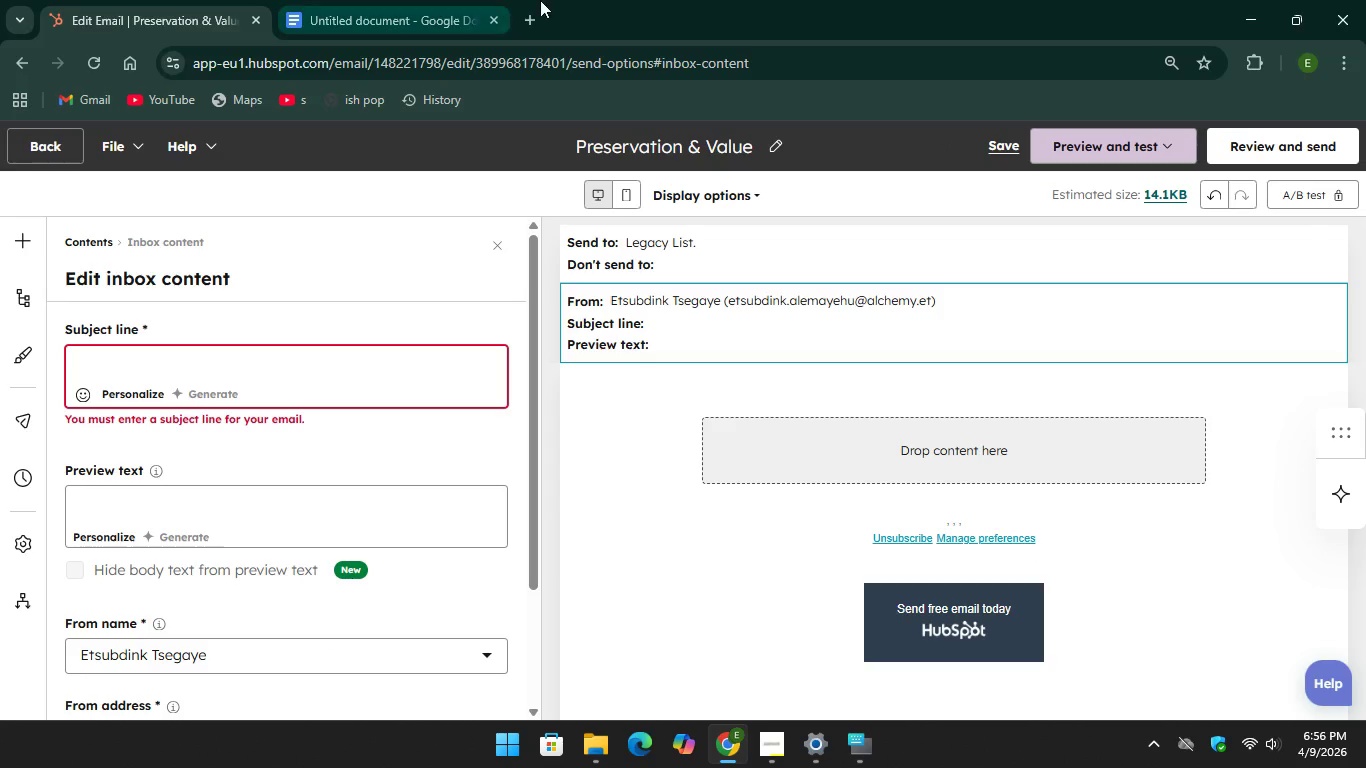 
left_click([856, 444])
 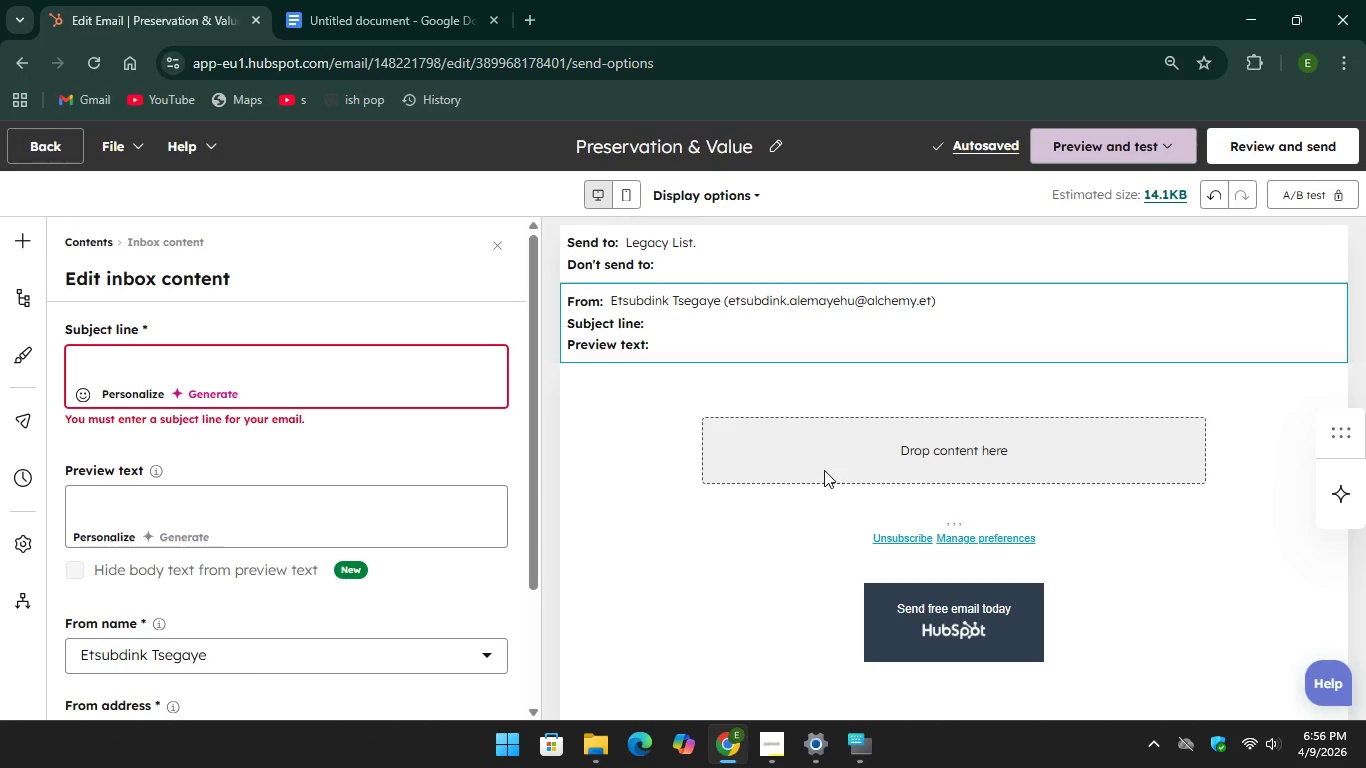 
left_click([824, 470])
 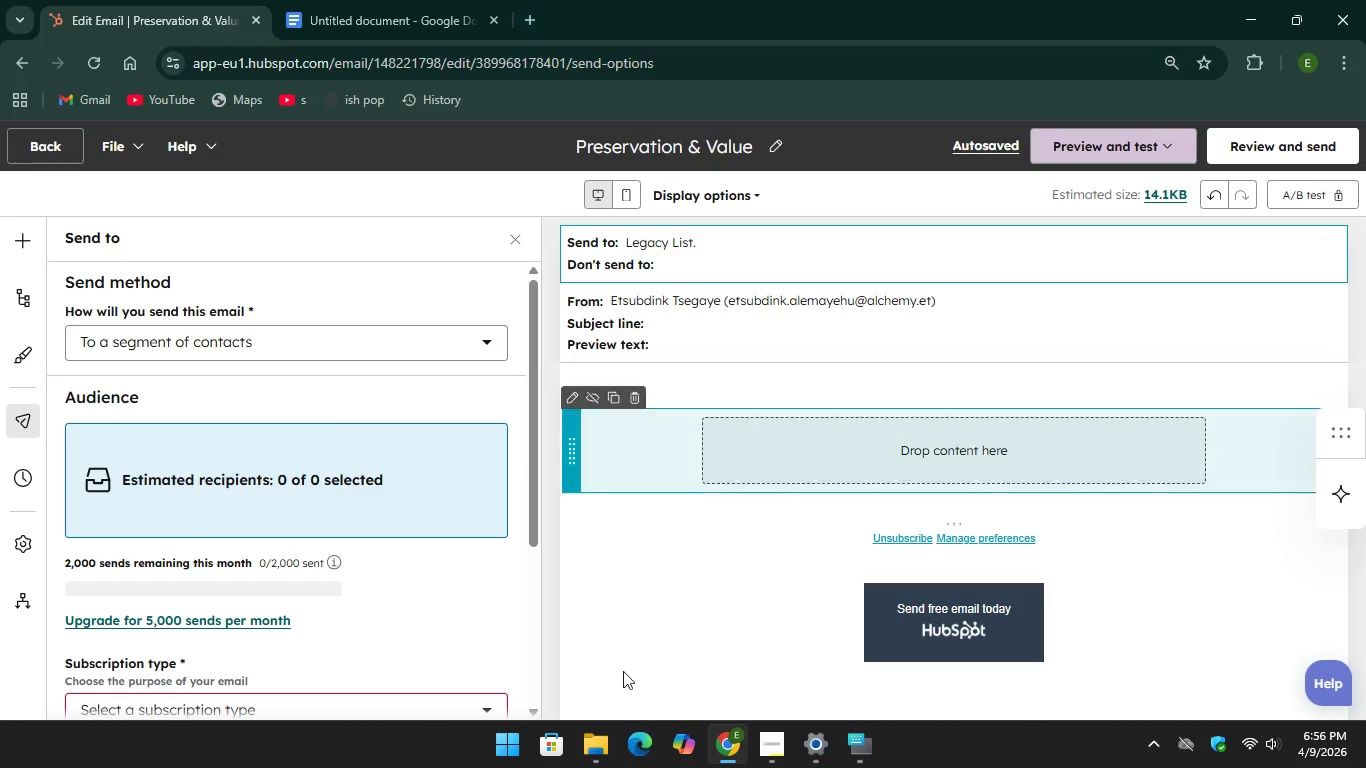 
wait(5.66)
 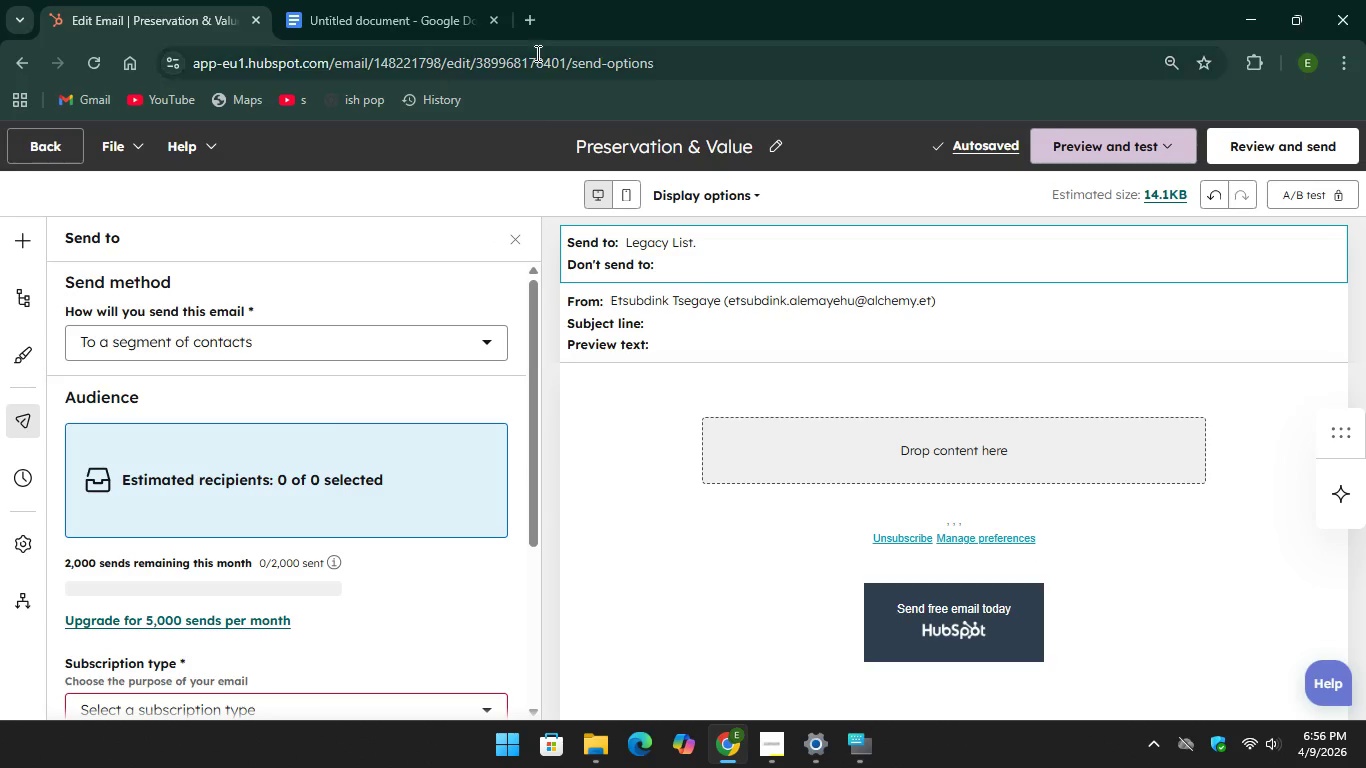 
left_click([733, 747])
 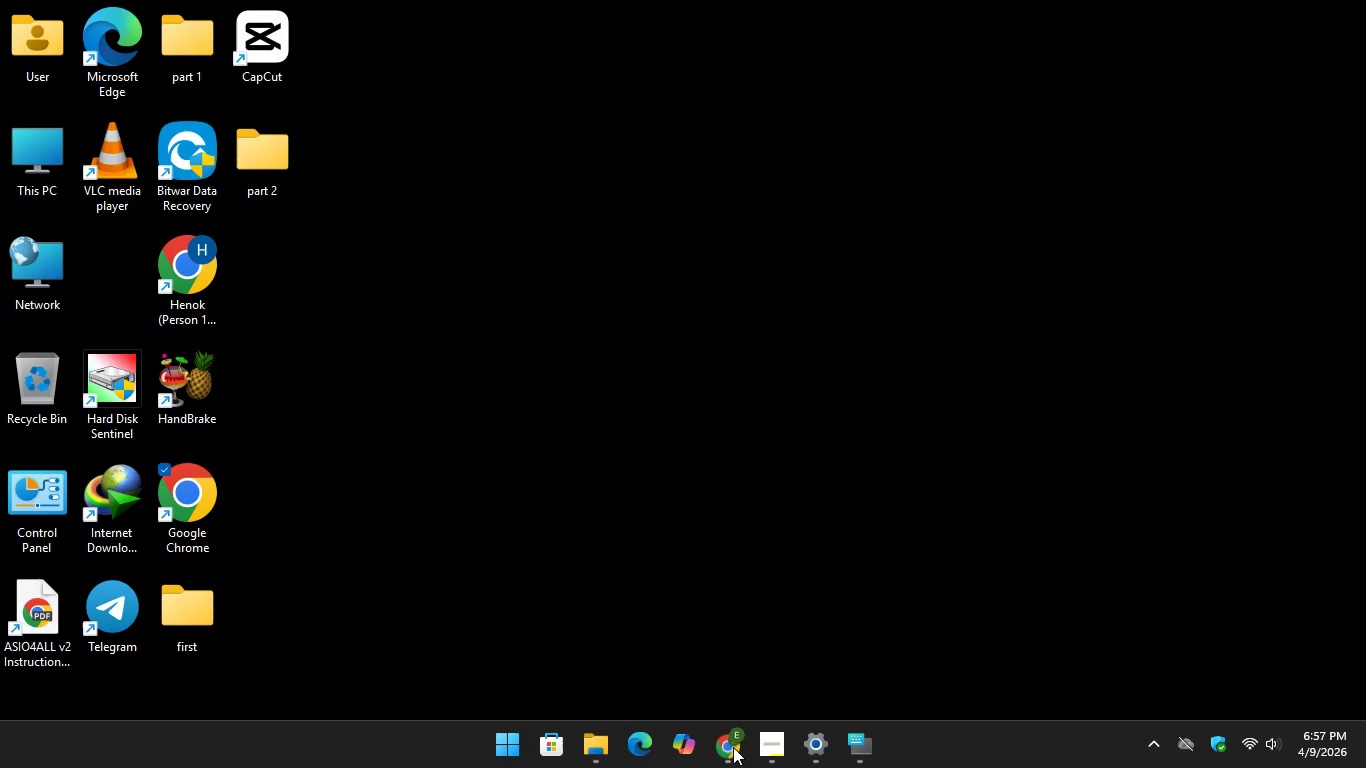 
left_click([733, 747])
 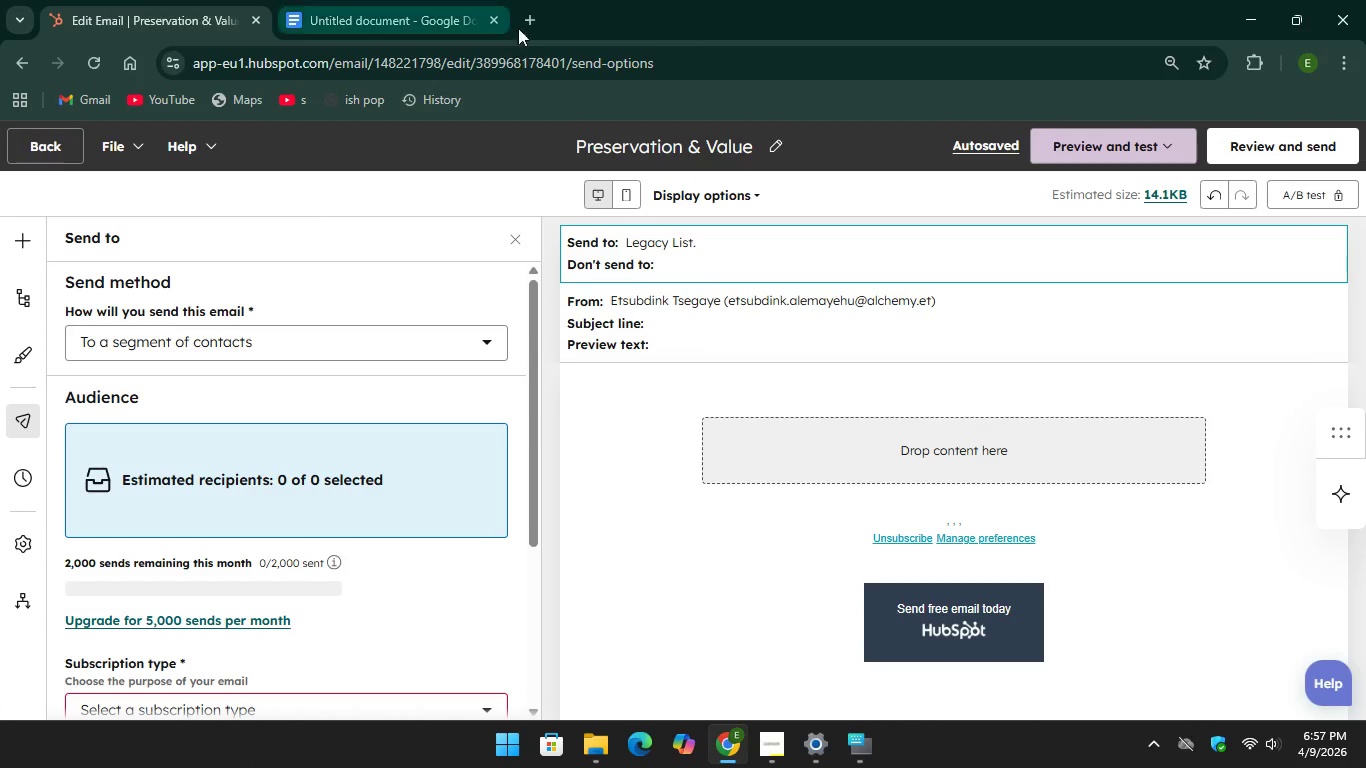 
left_click([527, 14])
 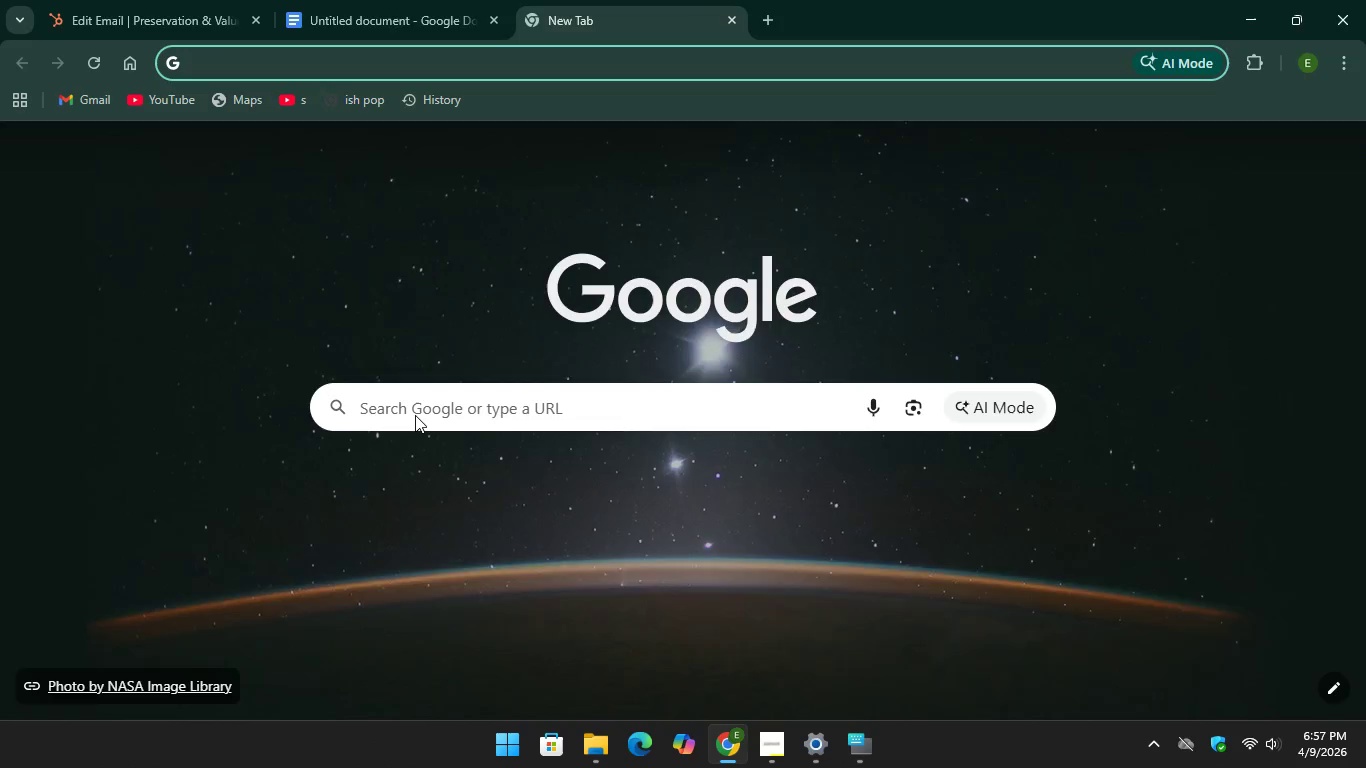 
left_click([415, 415])
 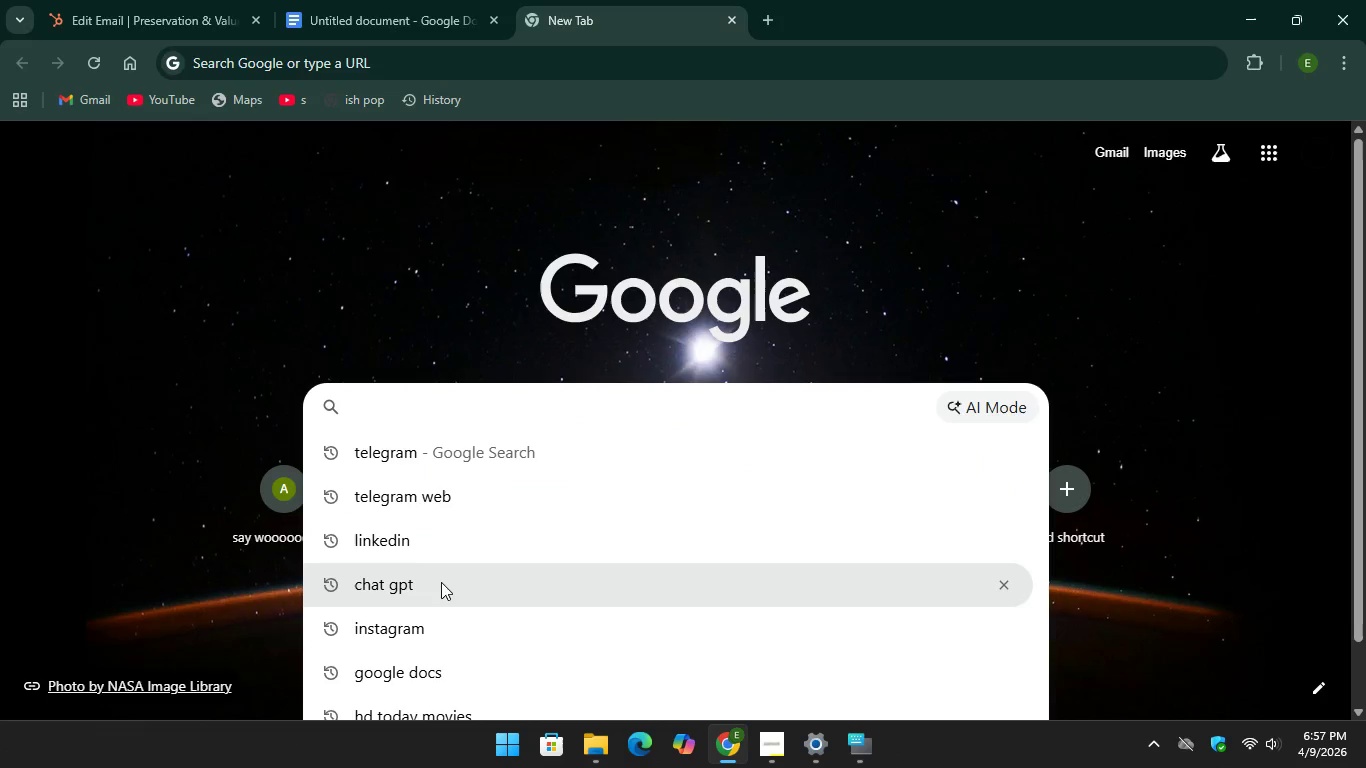 
scroll: coordinate [444, 580], scroll_direction: down, amount: 1.0
 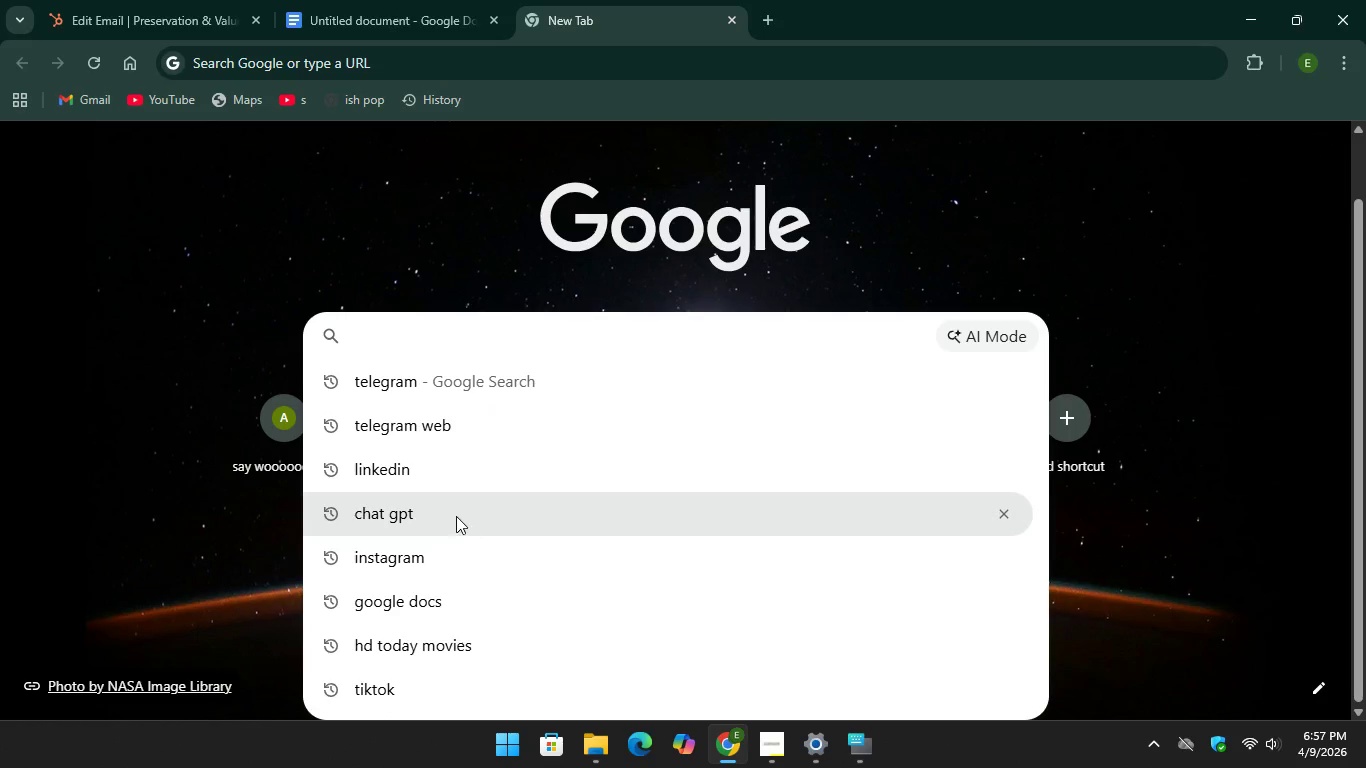 
left_click([457, 515])
 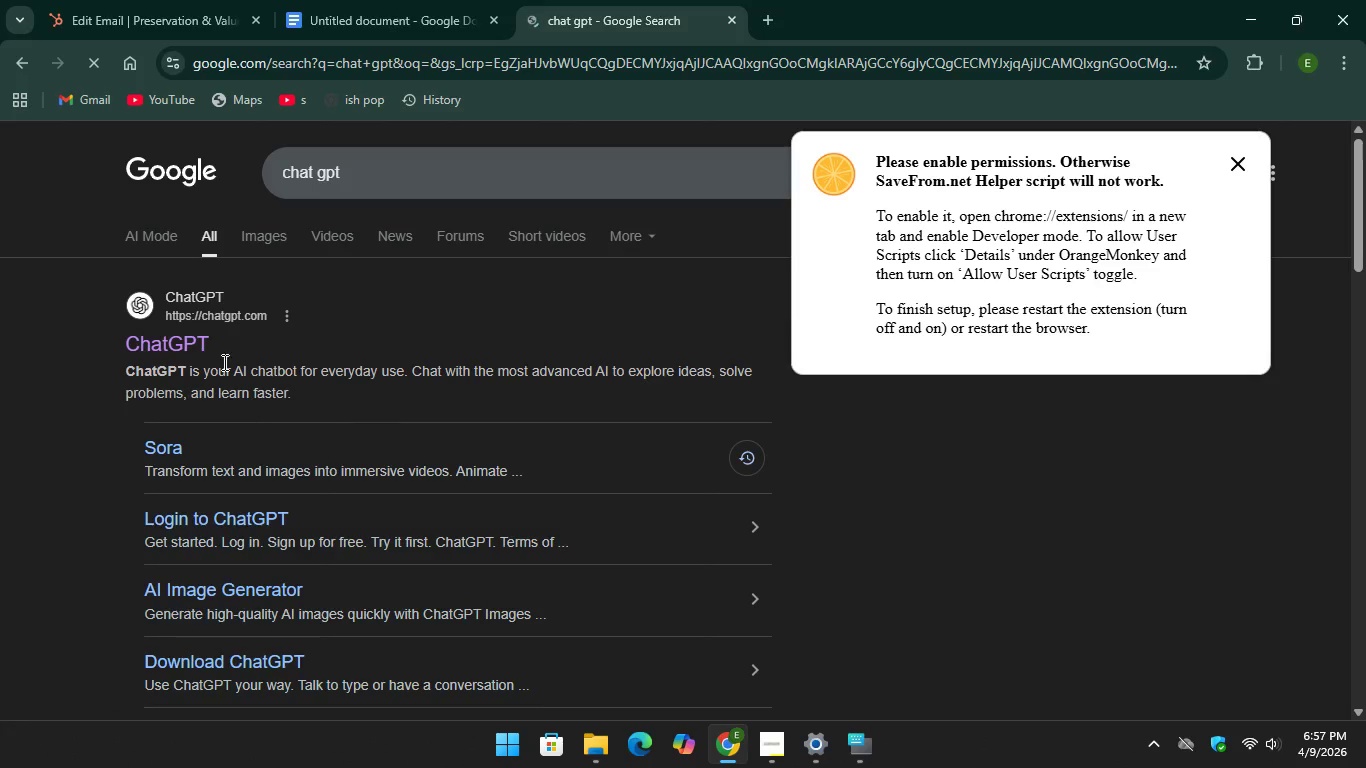 
left_click([176, 330])
 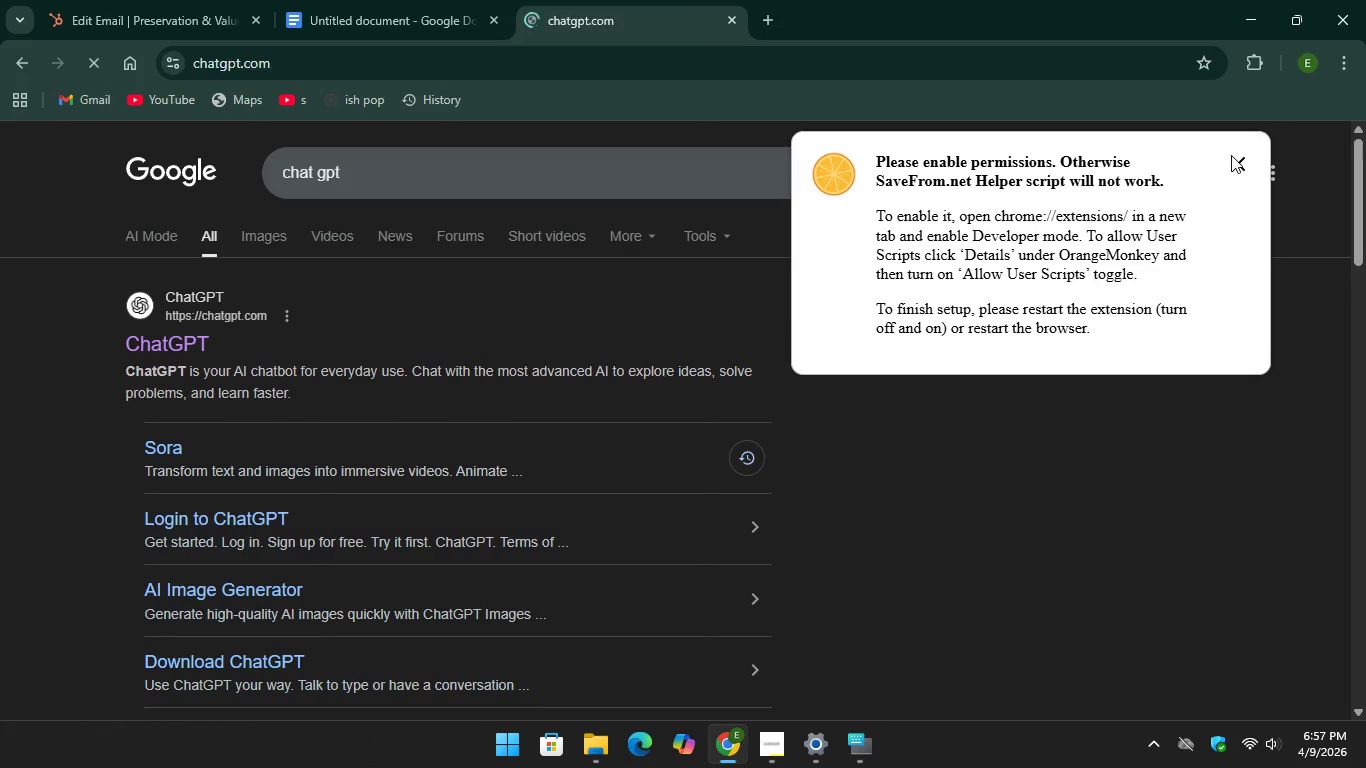 
left_click([1231, 155])
 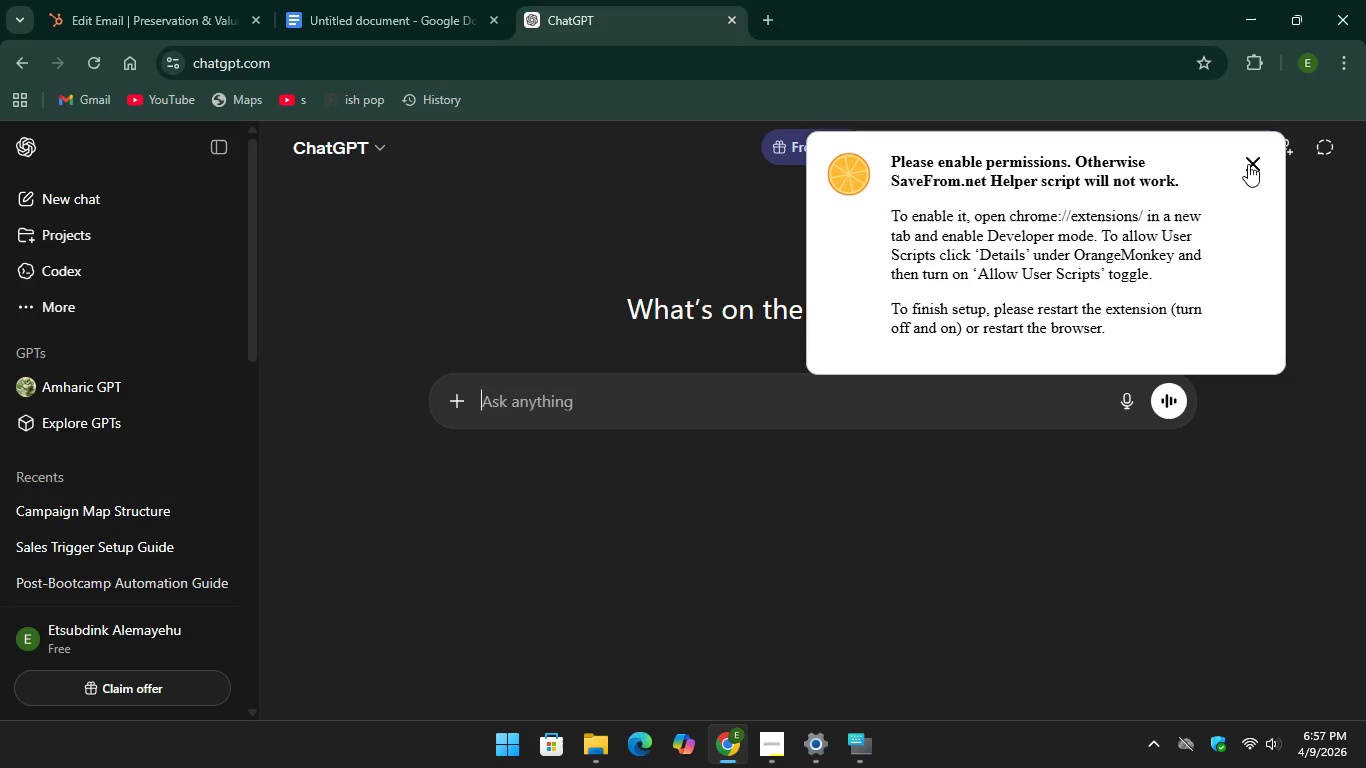 
wait(5.27)
 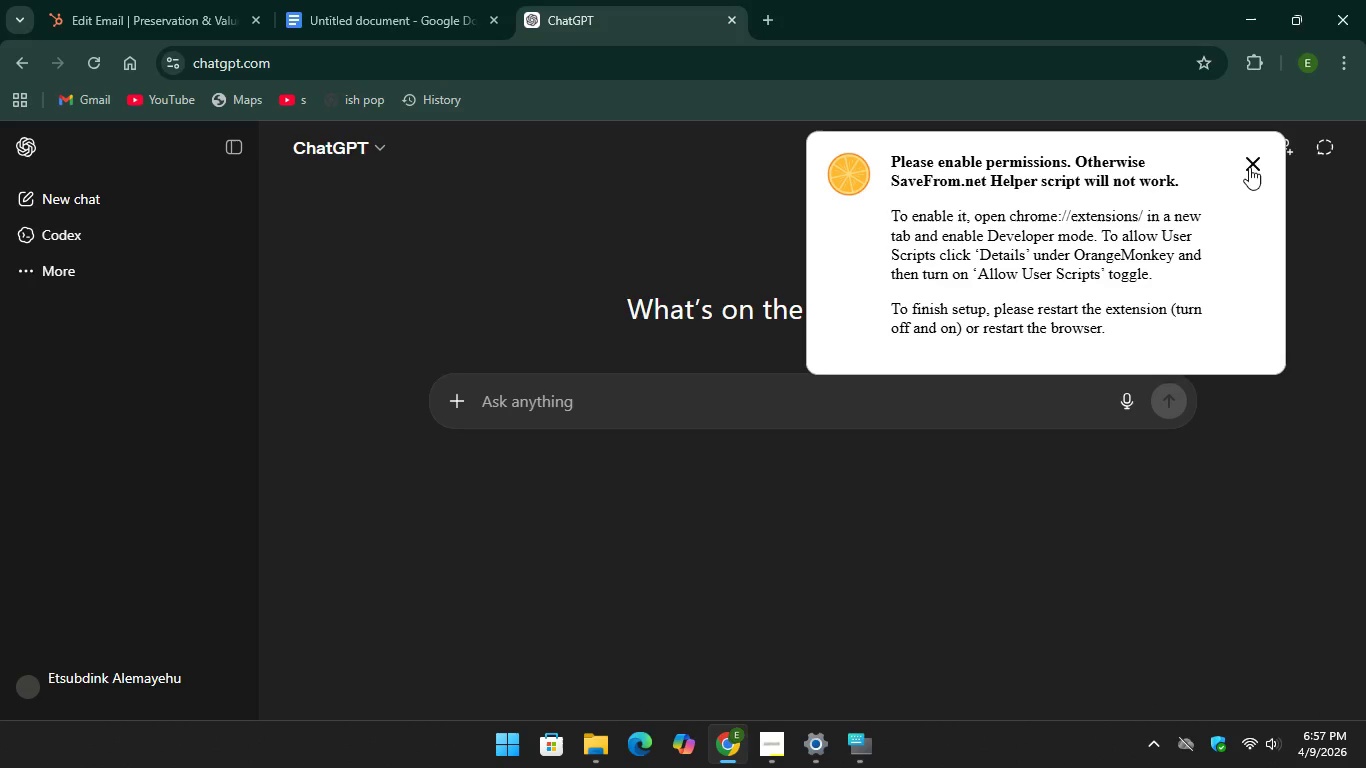 
left_click([1248, 164])
 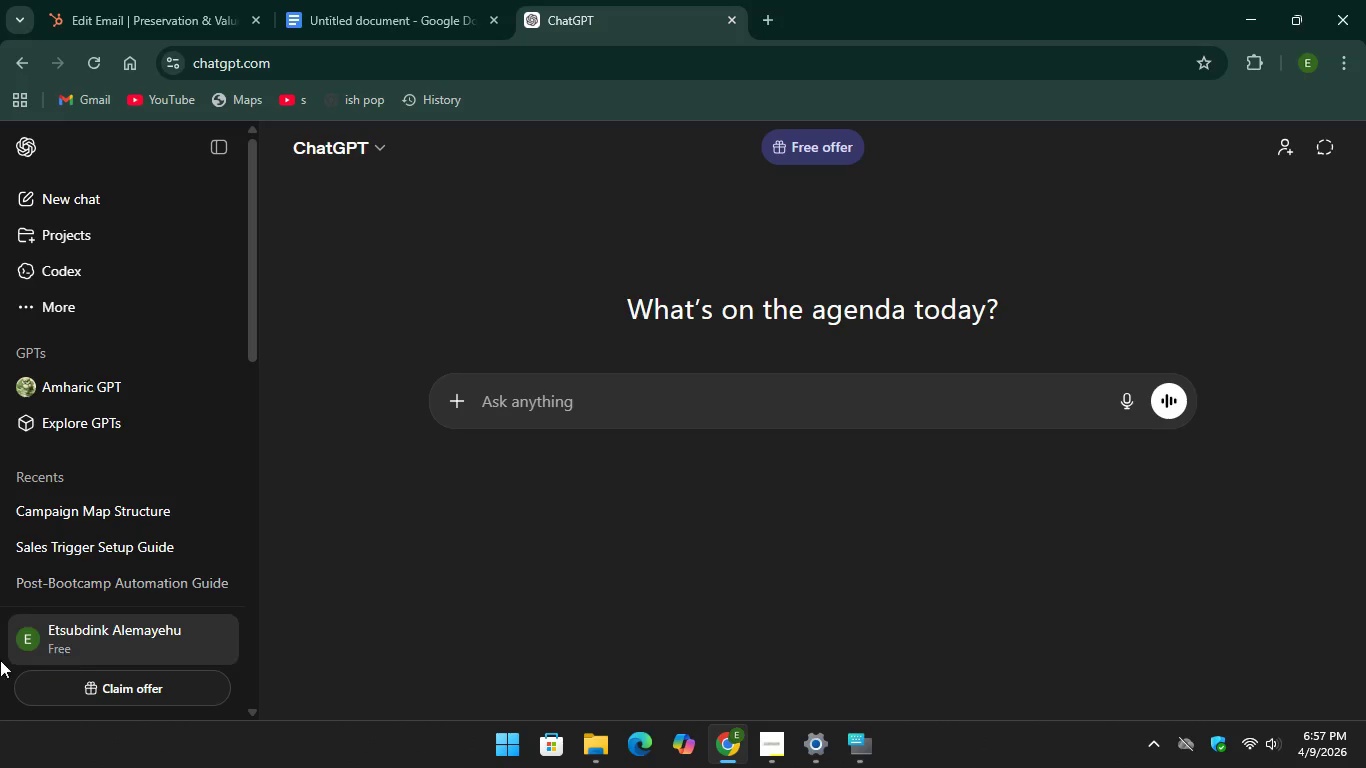 
left_click([1248, 164])
 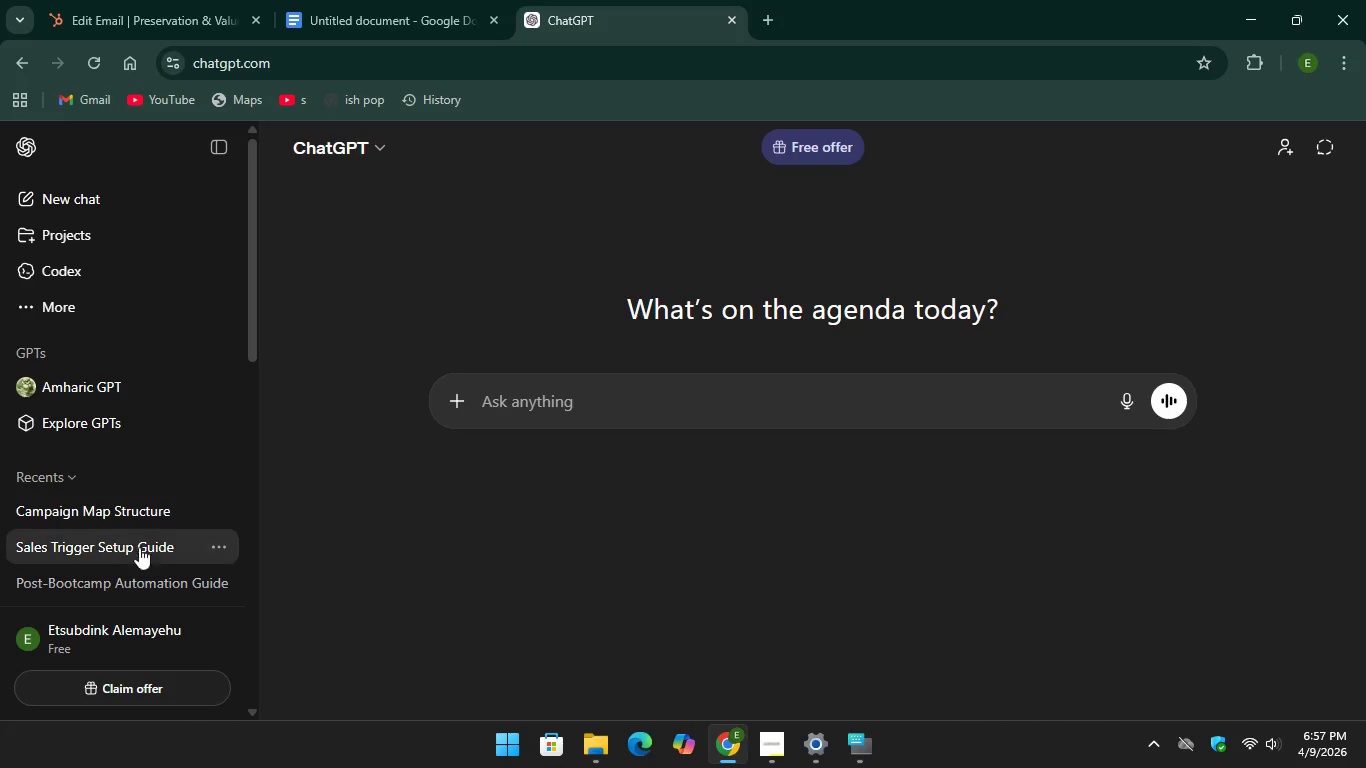 
scroll: coordinate [148, 536], scroll_direction: down, amount: 1.0
 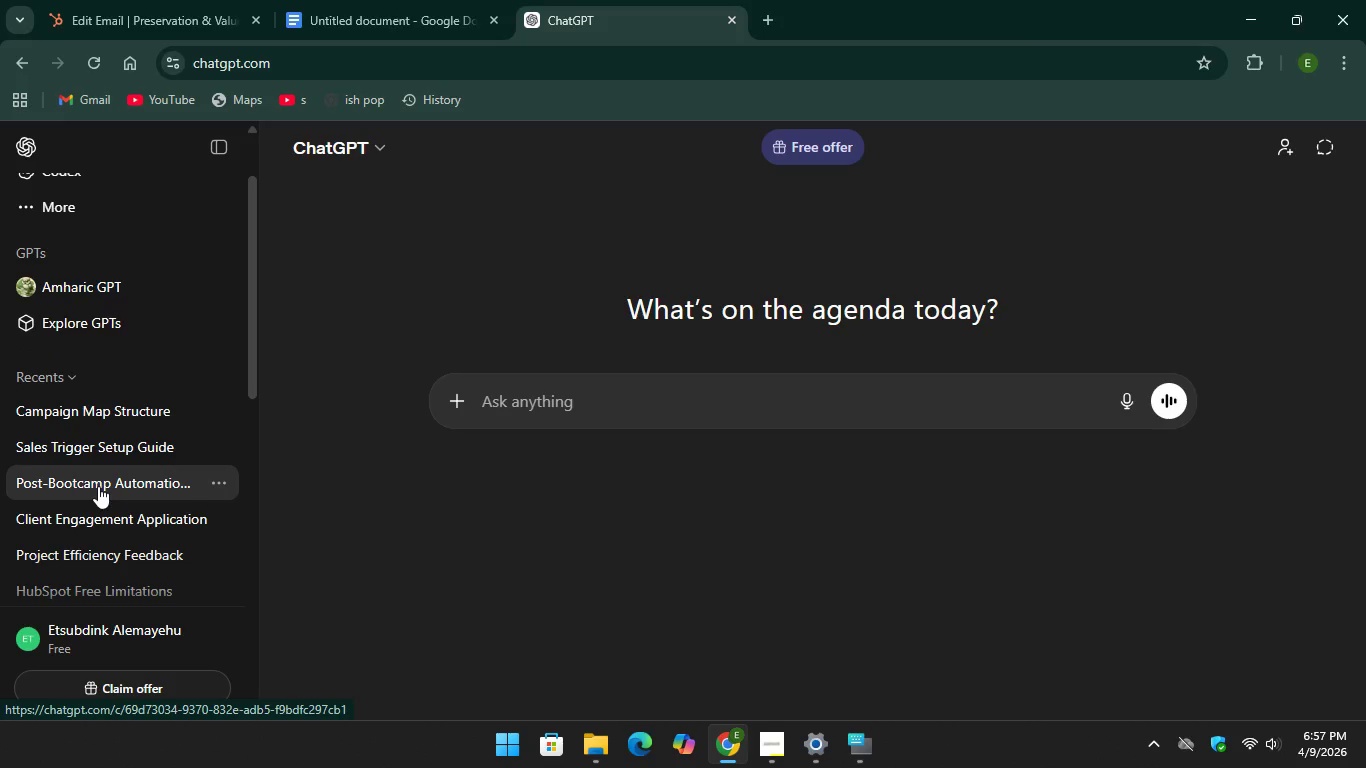 
left_click([98, 486])
 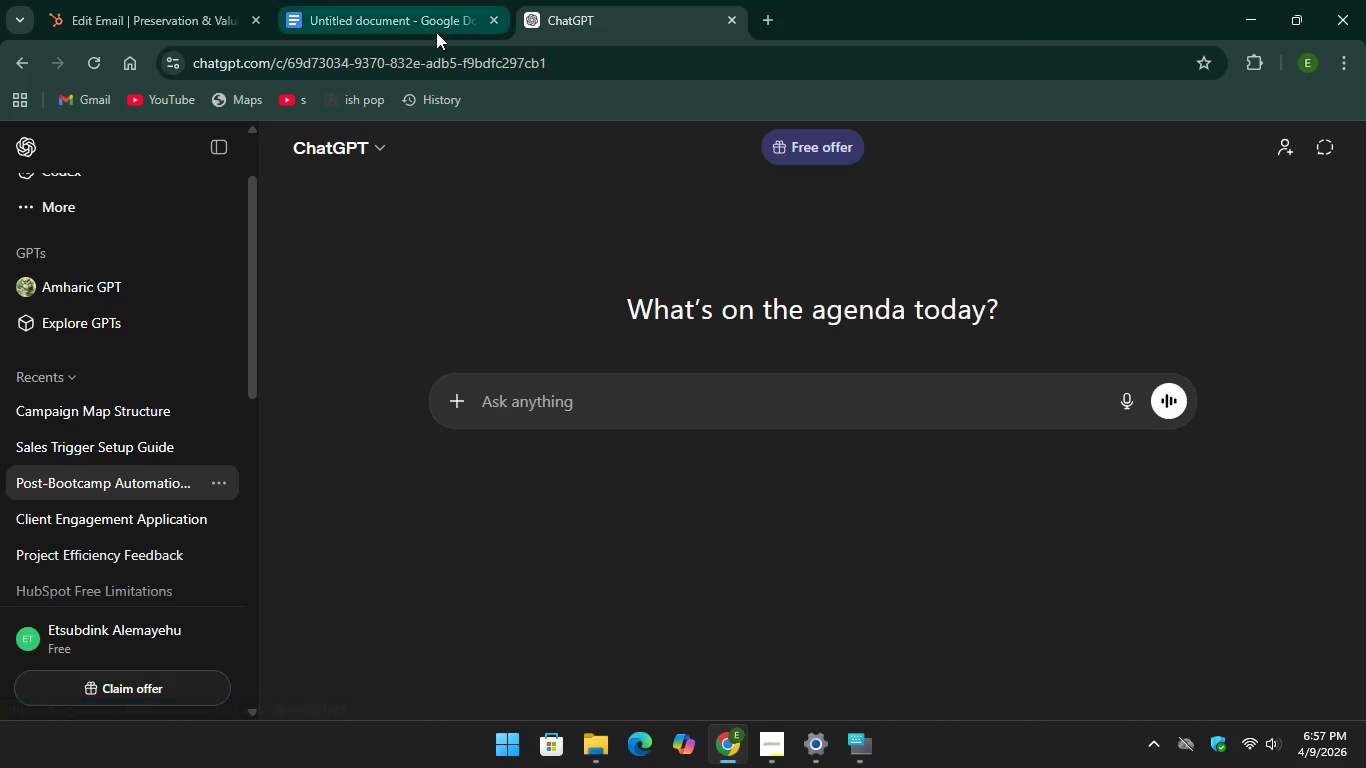 
left_click([414, 19])
 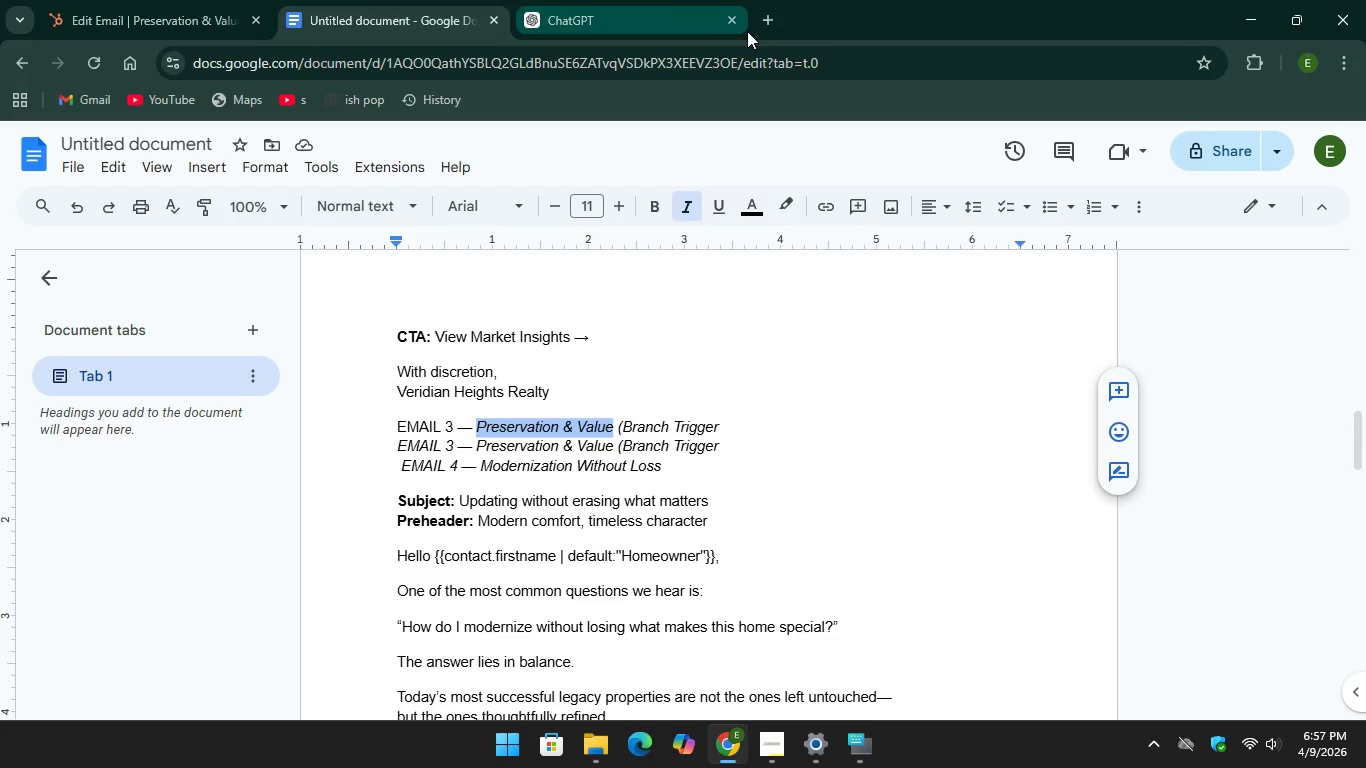 
mouse_move([708, 24])
 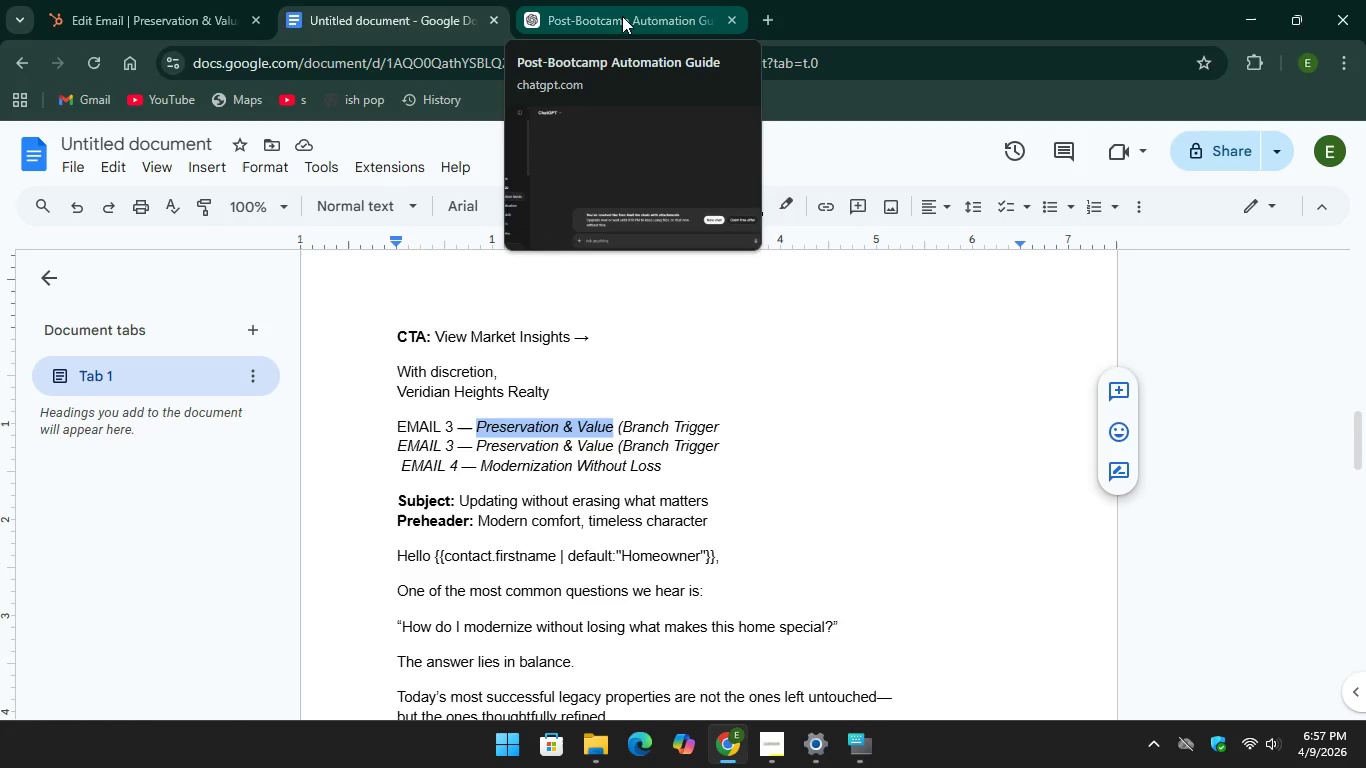 
wait(5.96)
 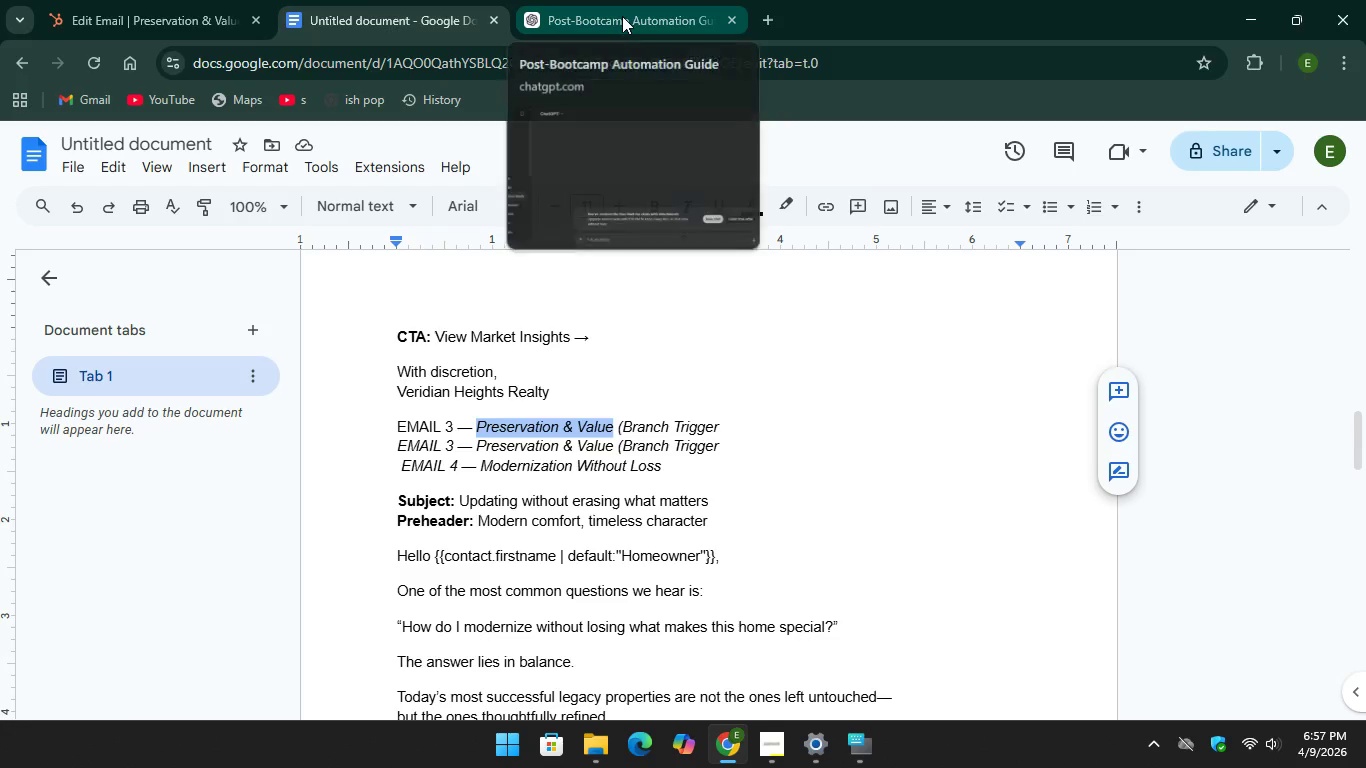 
left_click([622, 16])
 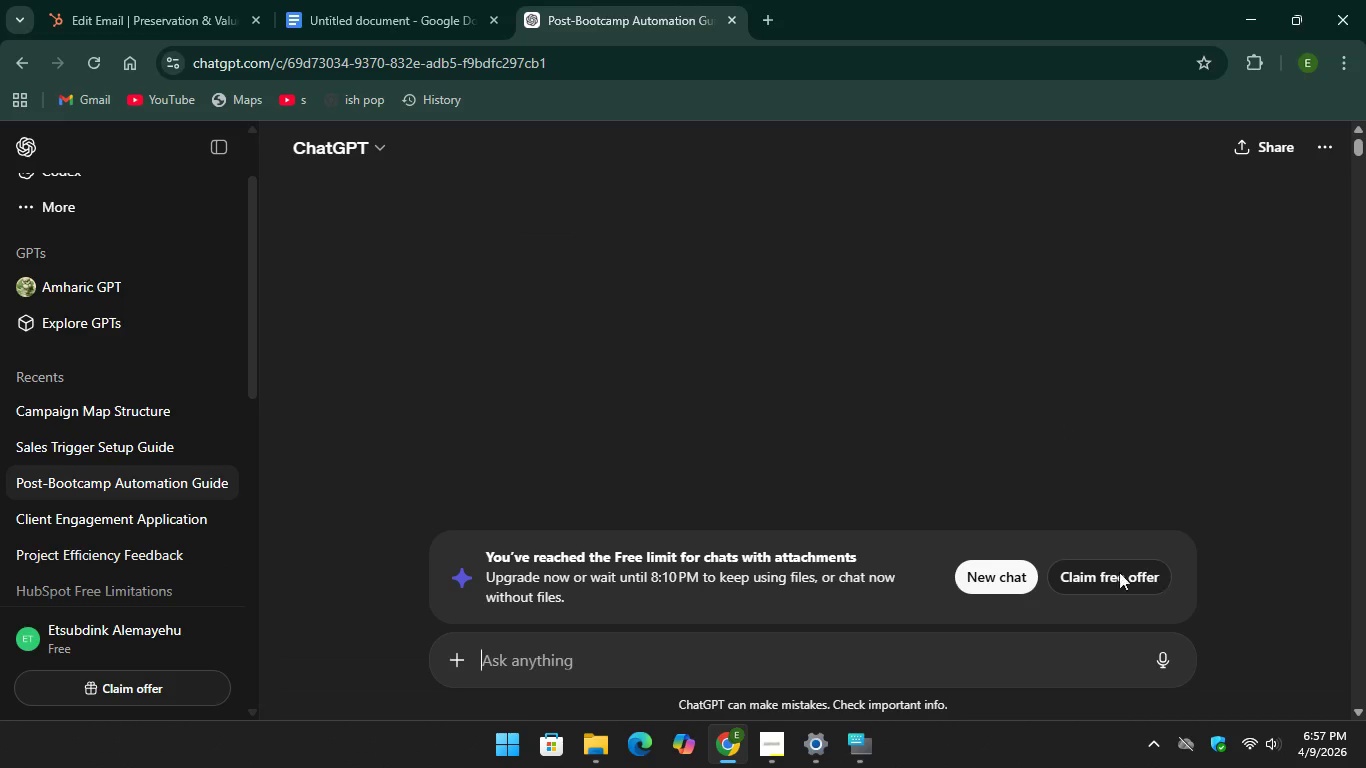 
scroll: coordinate [841, 454], scroll_direction: up, amount: 3.0
 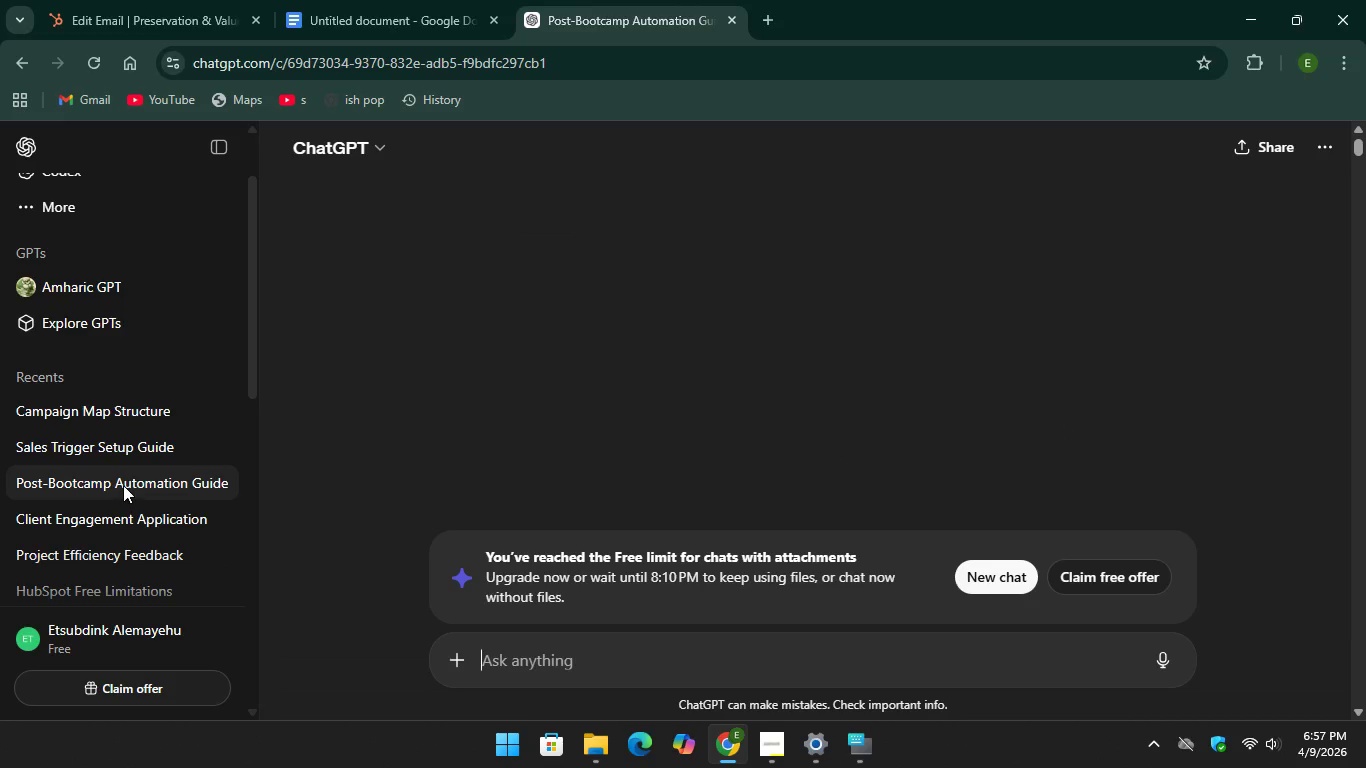 
double_click([122, 485])
 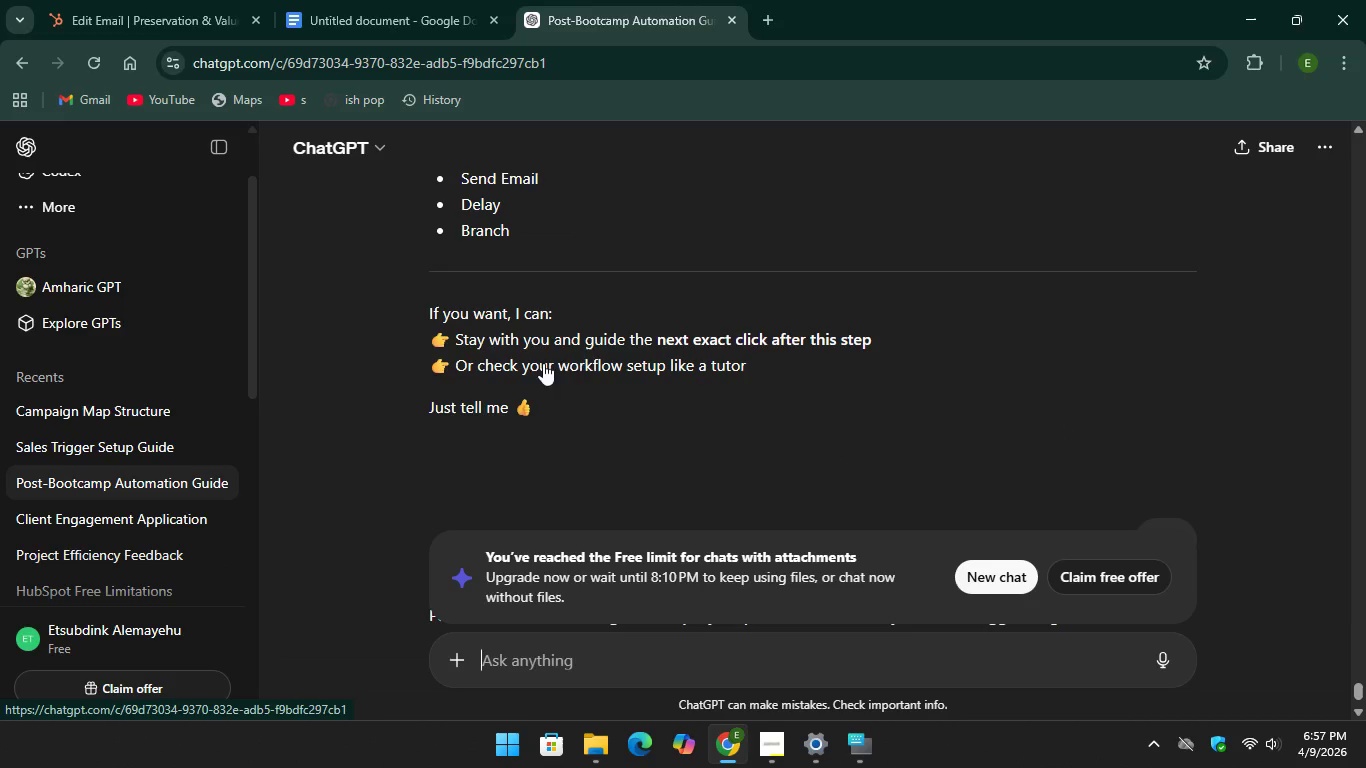 
scroll: coordinate [600, 272], scroll_direction: up, amount: 15.0
 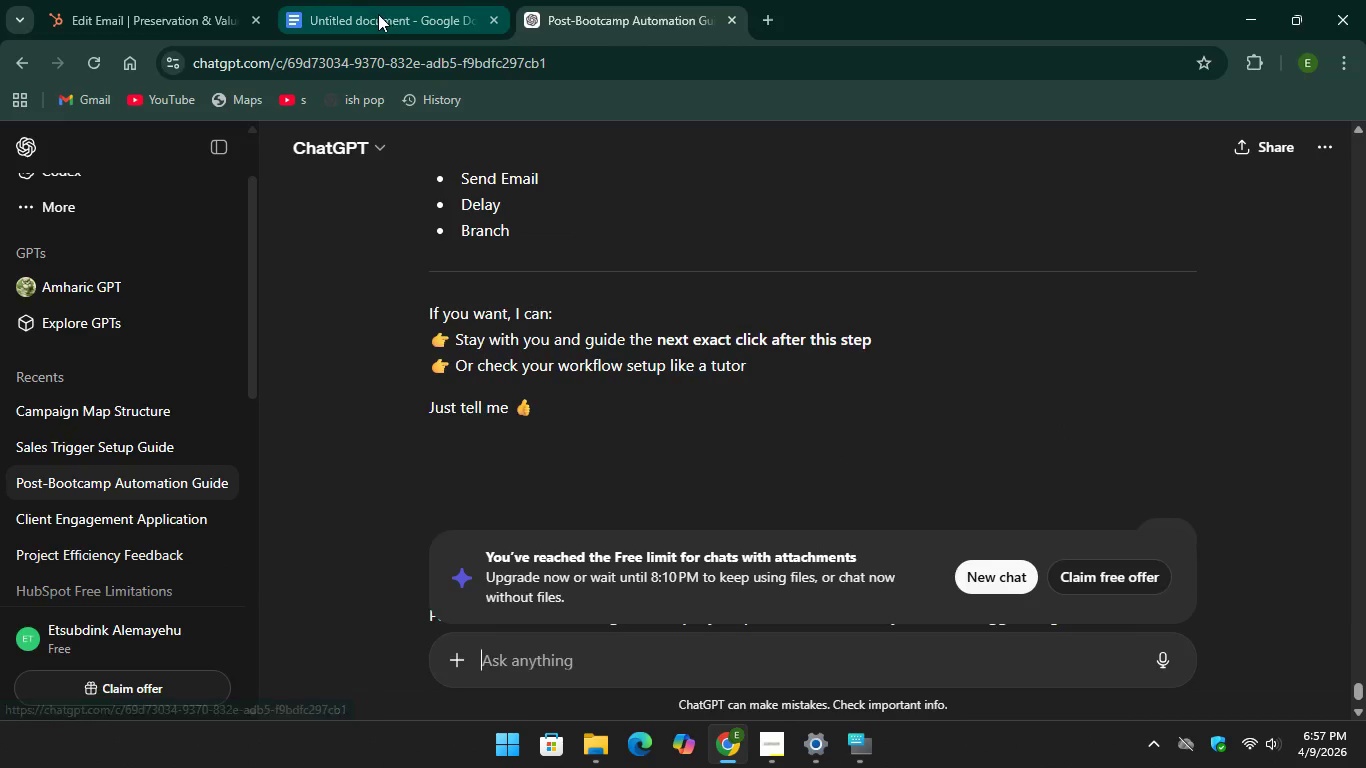 
left_click([378, 14])
 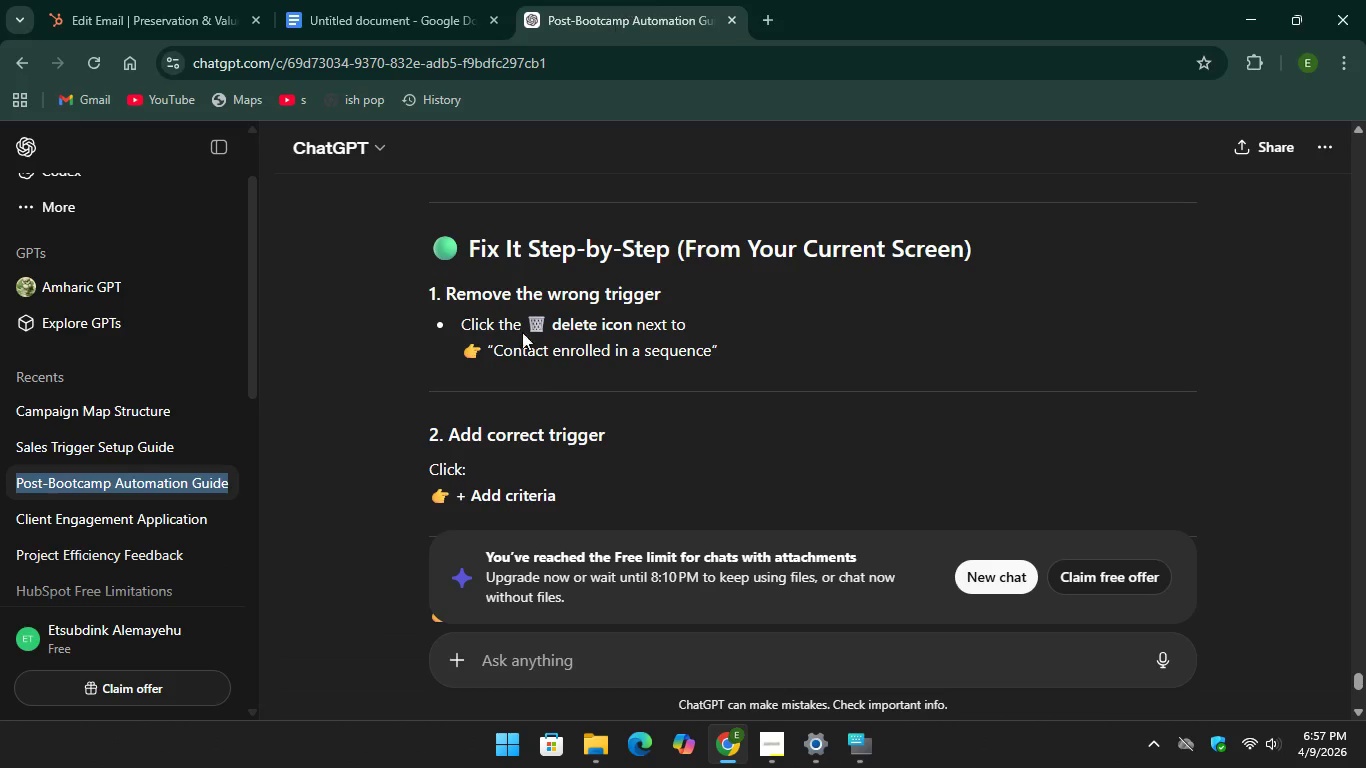 
scroll: coordinate [539, 372], scroll_direction: up, amount: 5.0
 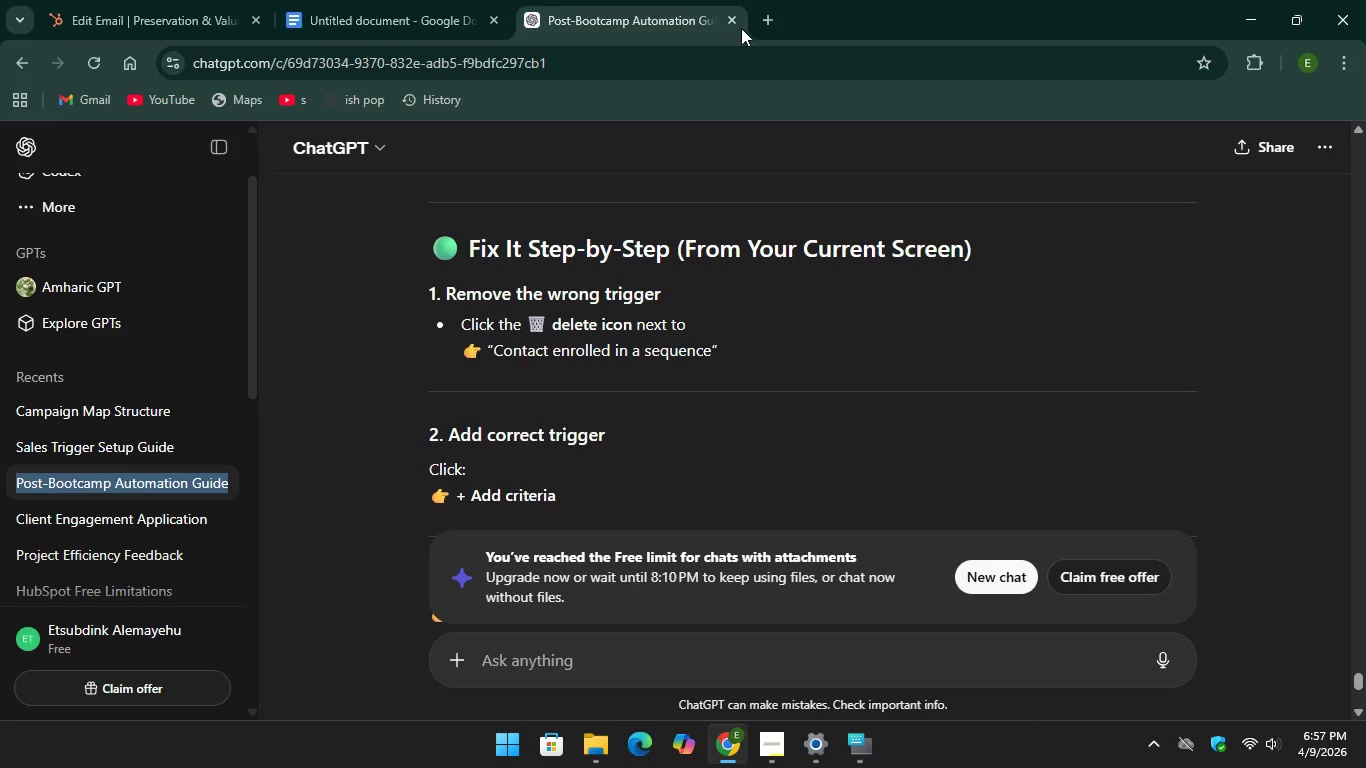 
left_click([727, 18])
 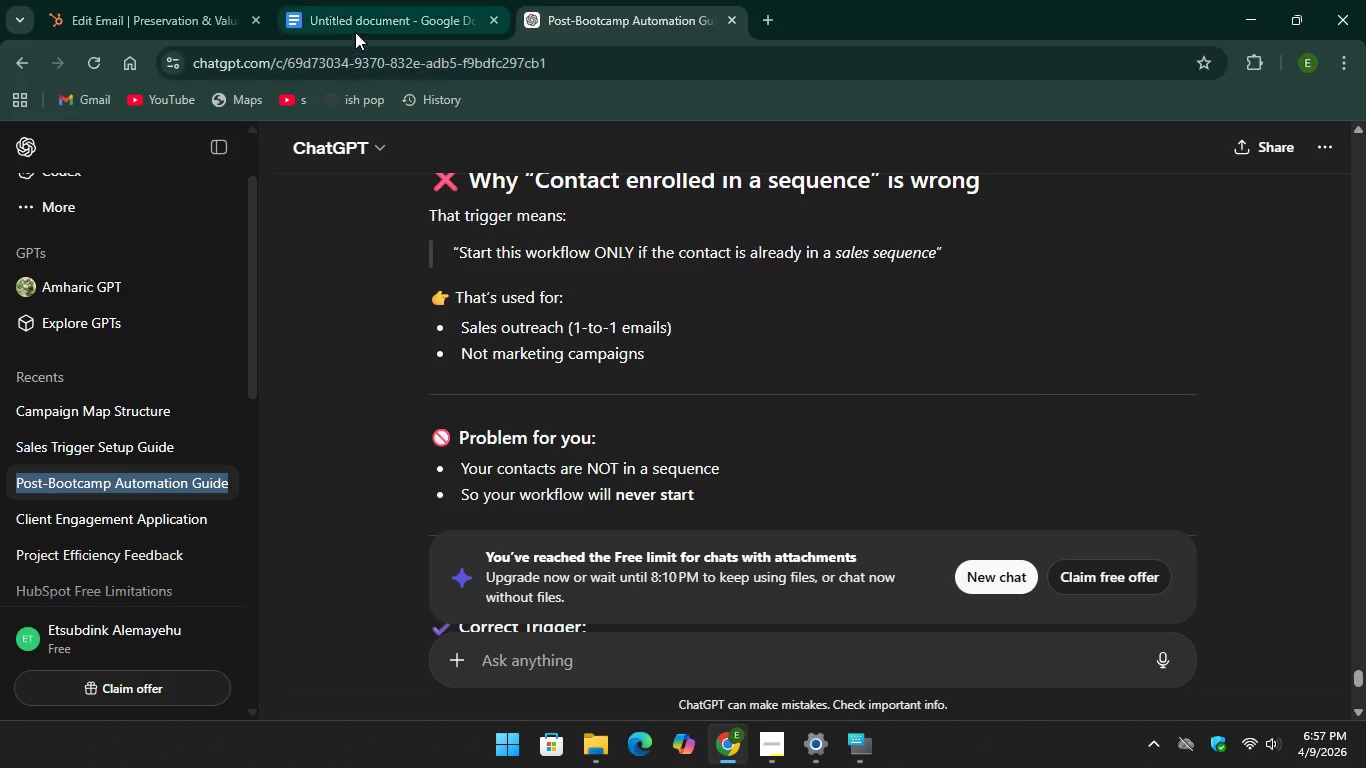 
left_click([363, 16])
 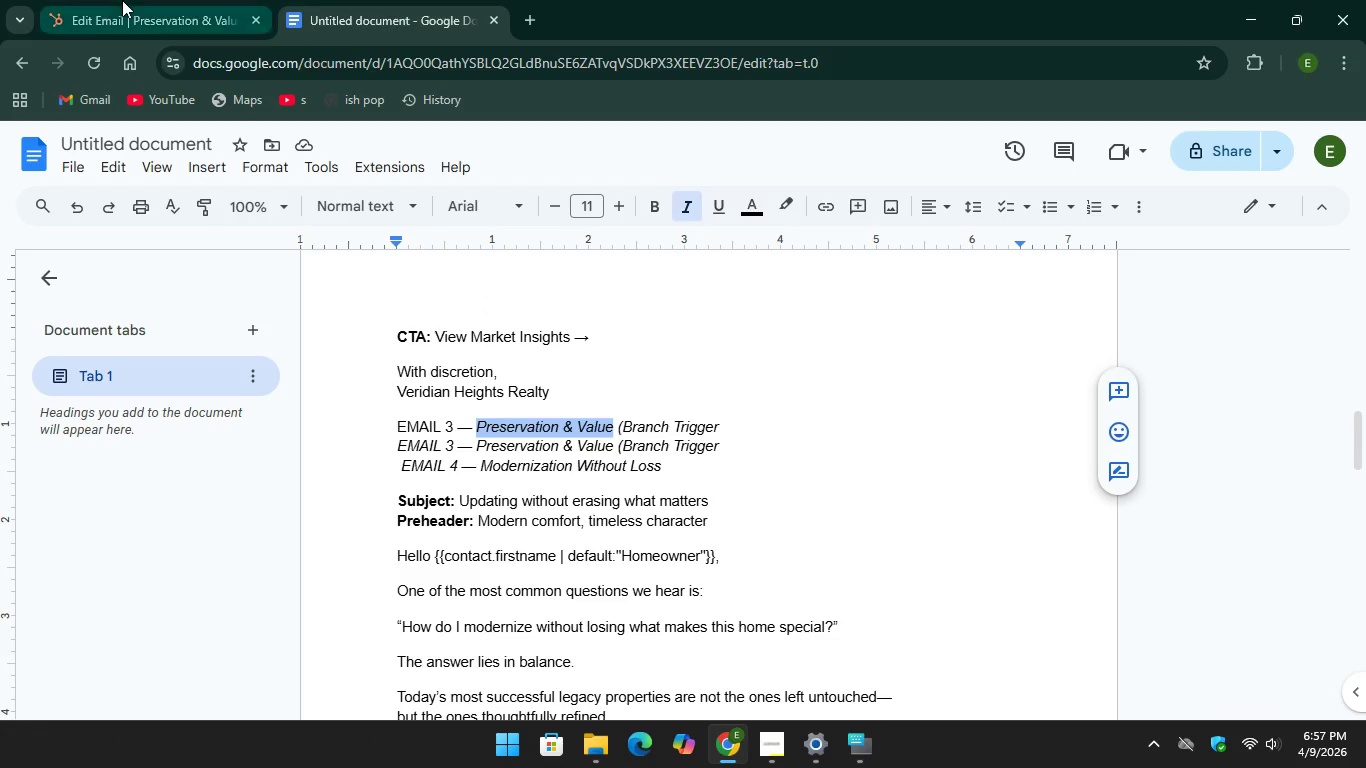 
left_click([118, 12])
 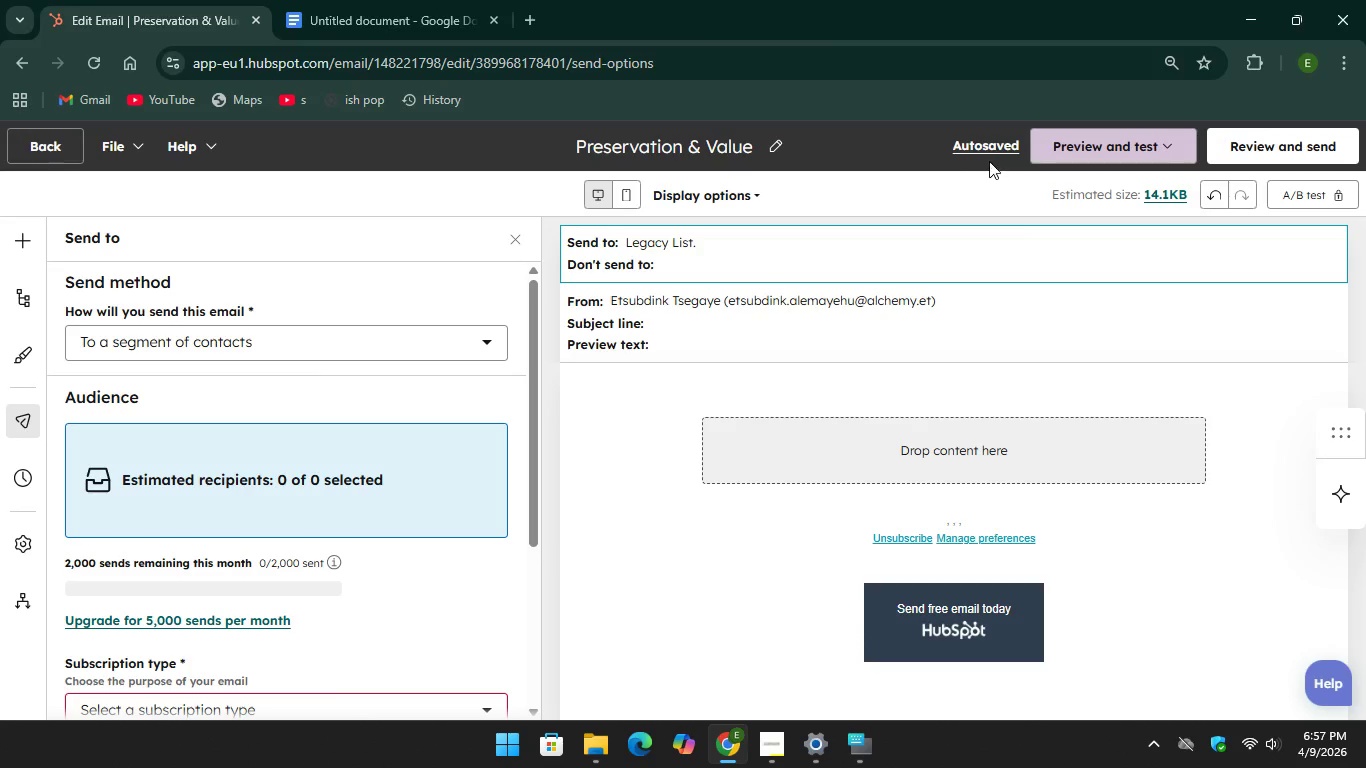 
left_click([993, 146])
 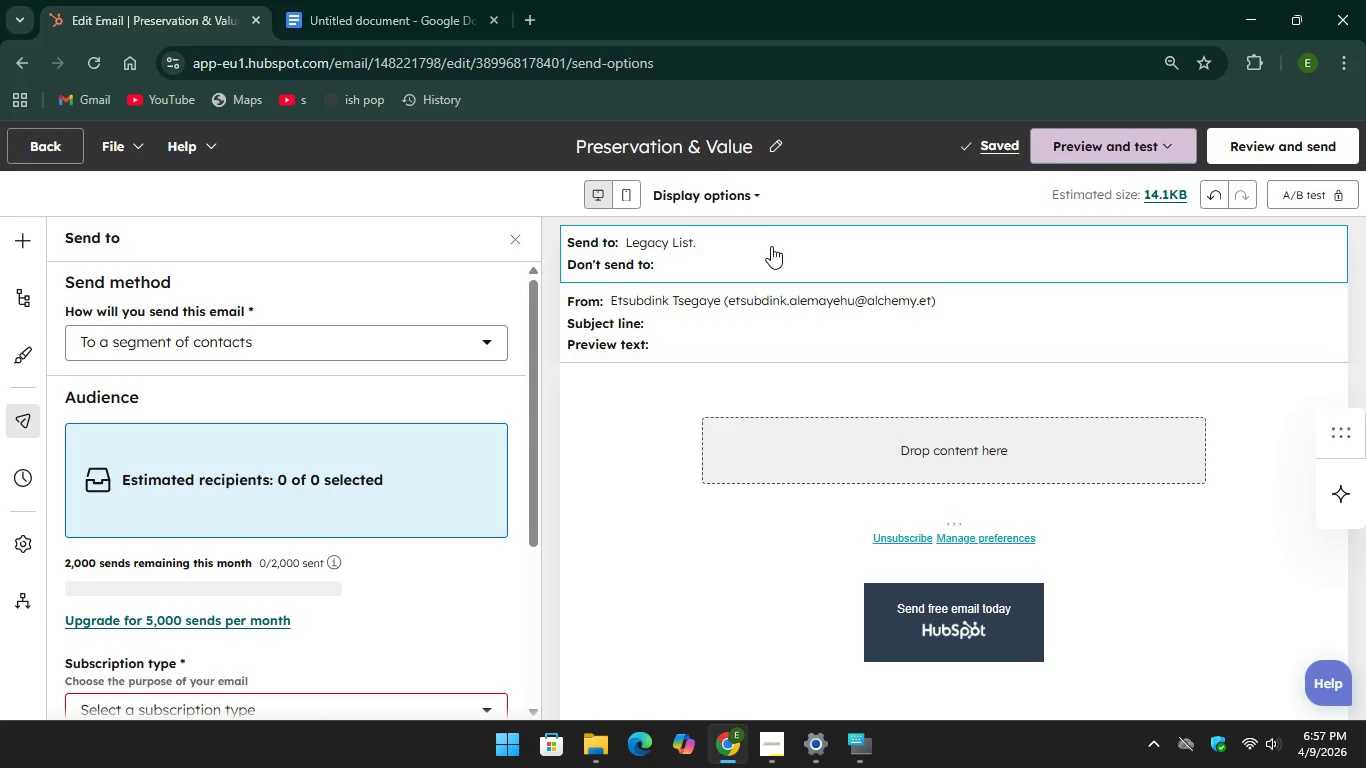 
wait(8.05)
 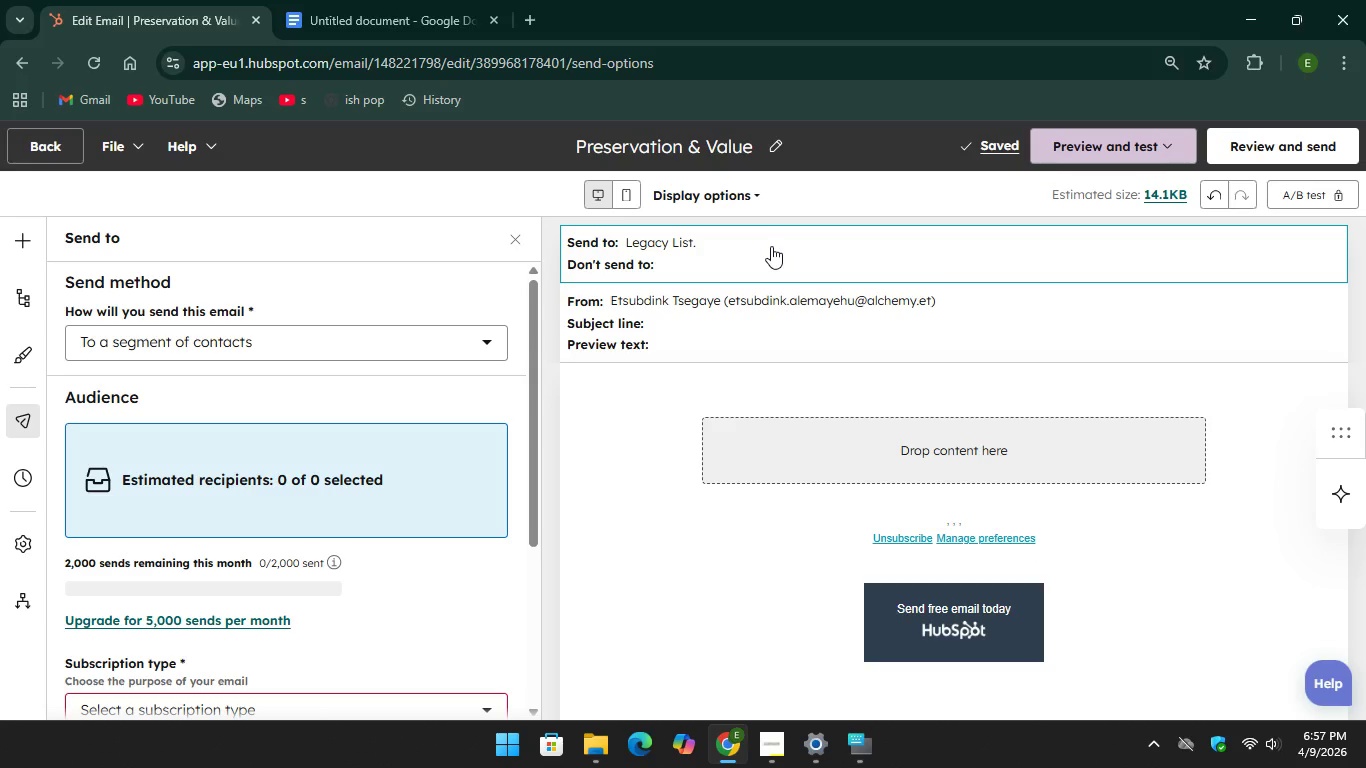 
left_click([1261, 152])
 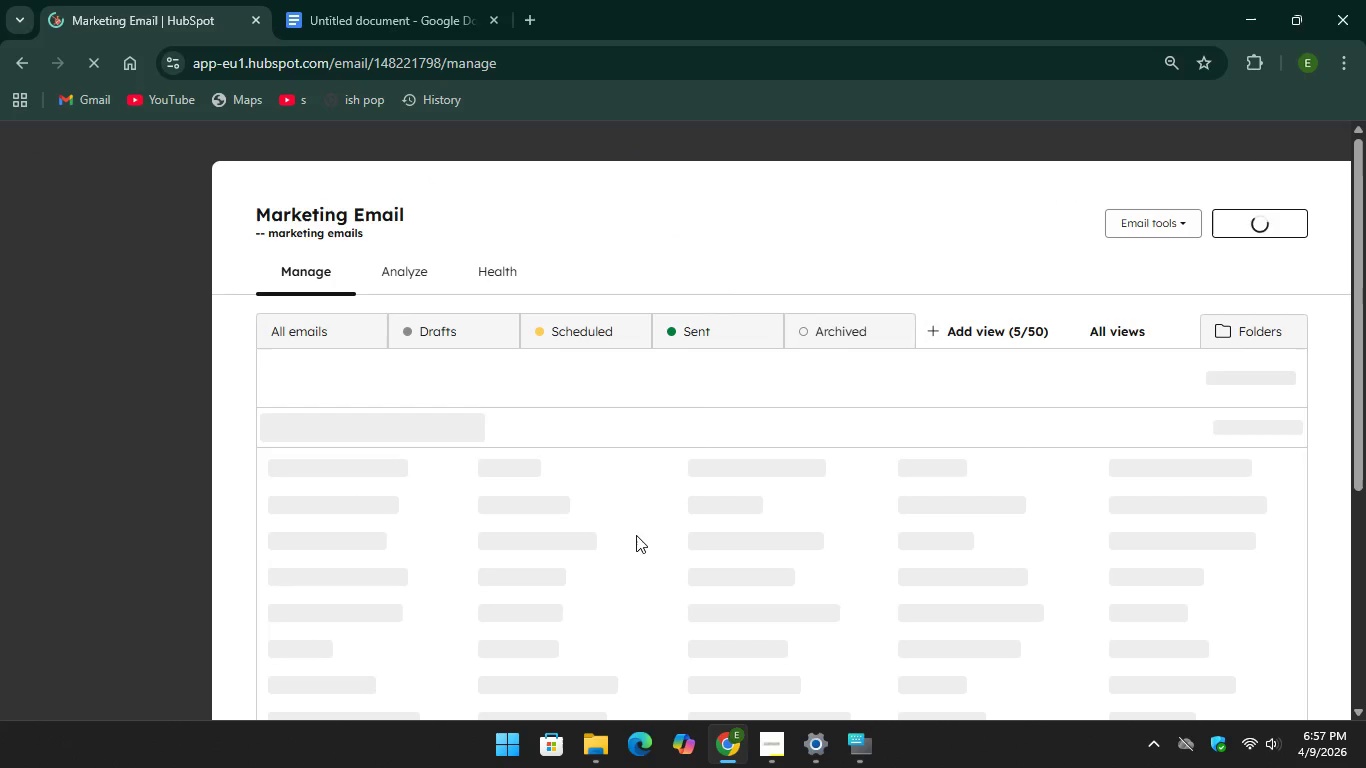 
scroll: coordinate [573, 505], scroll_direction: down, amount: 8.0
 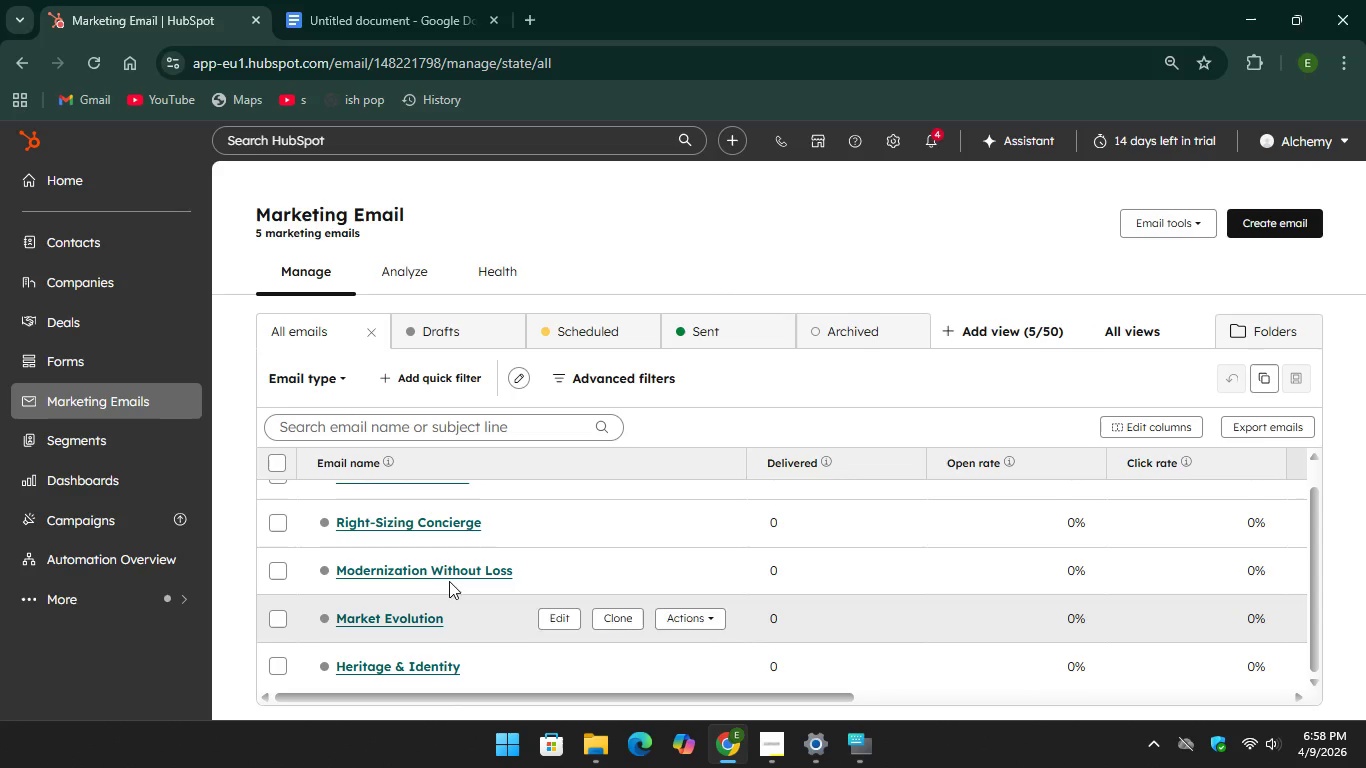 
scroll: coordinate [457, 540], scroll_direction: up, amount: 3.0
 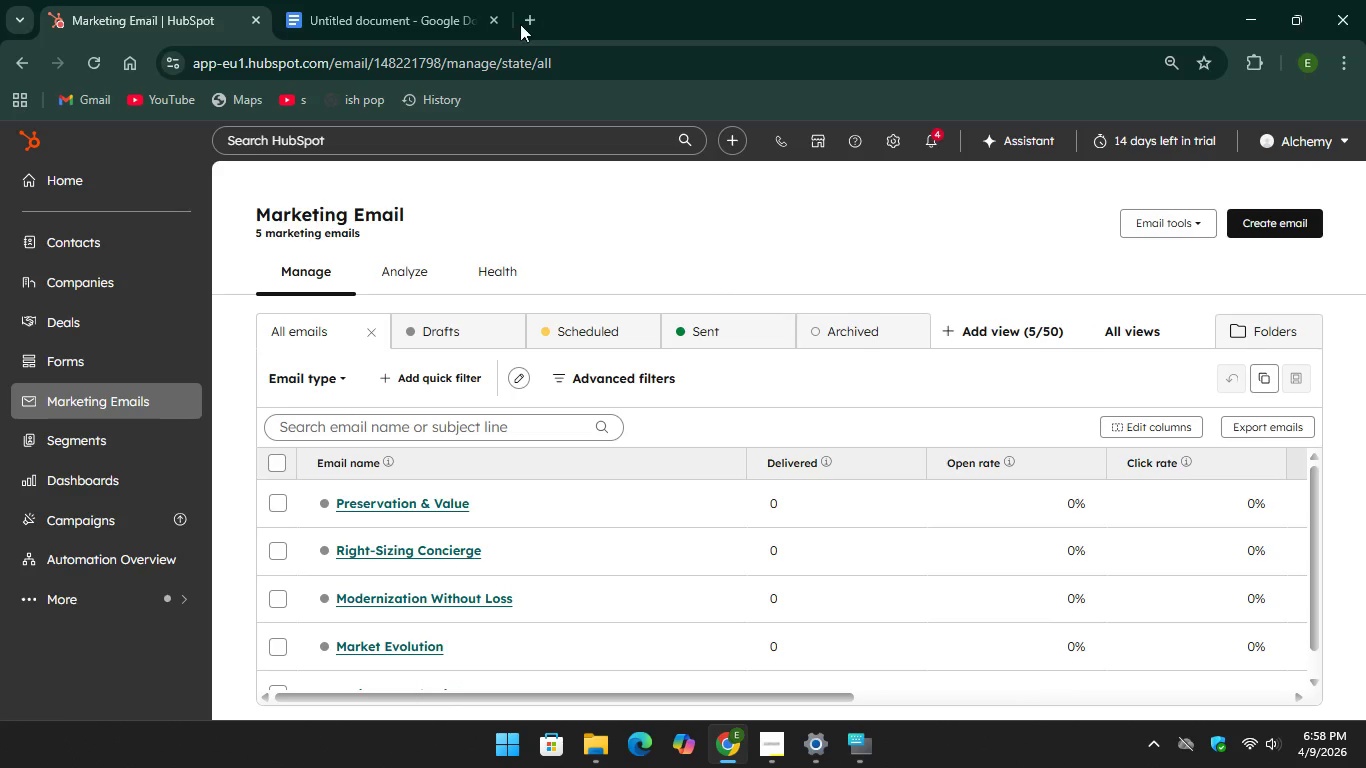 
left_click([530, 24])
 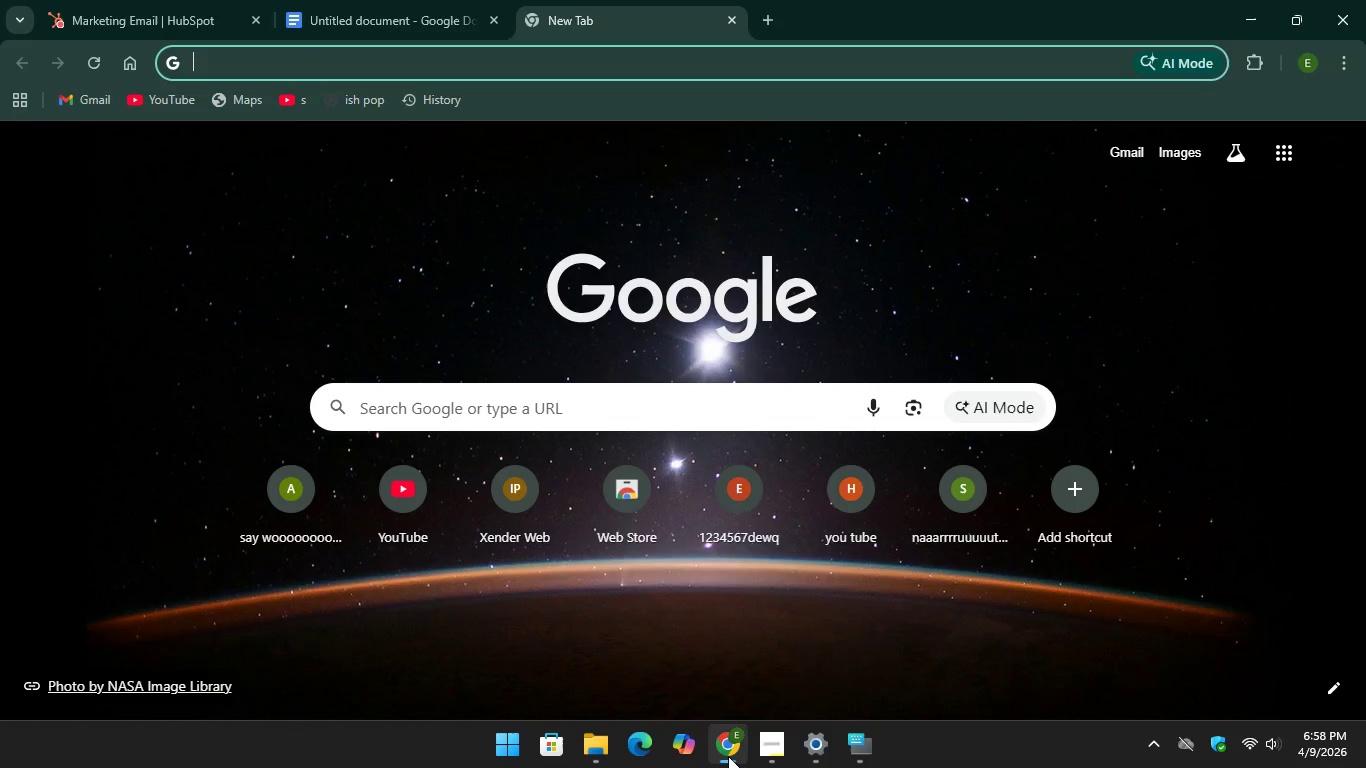 
left_click([705, 639])
 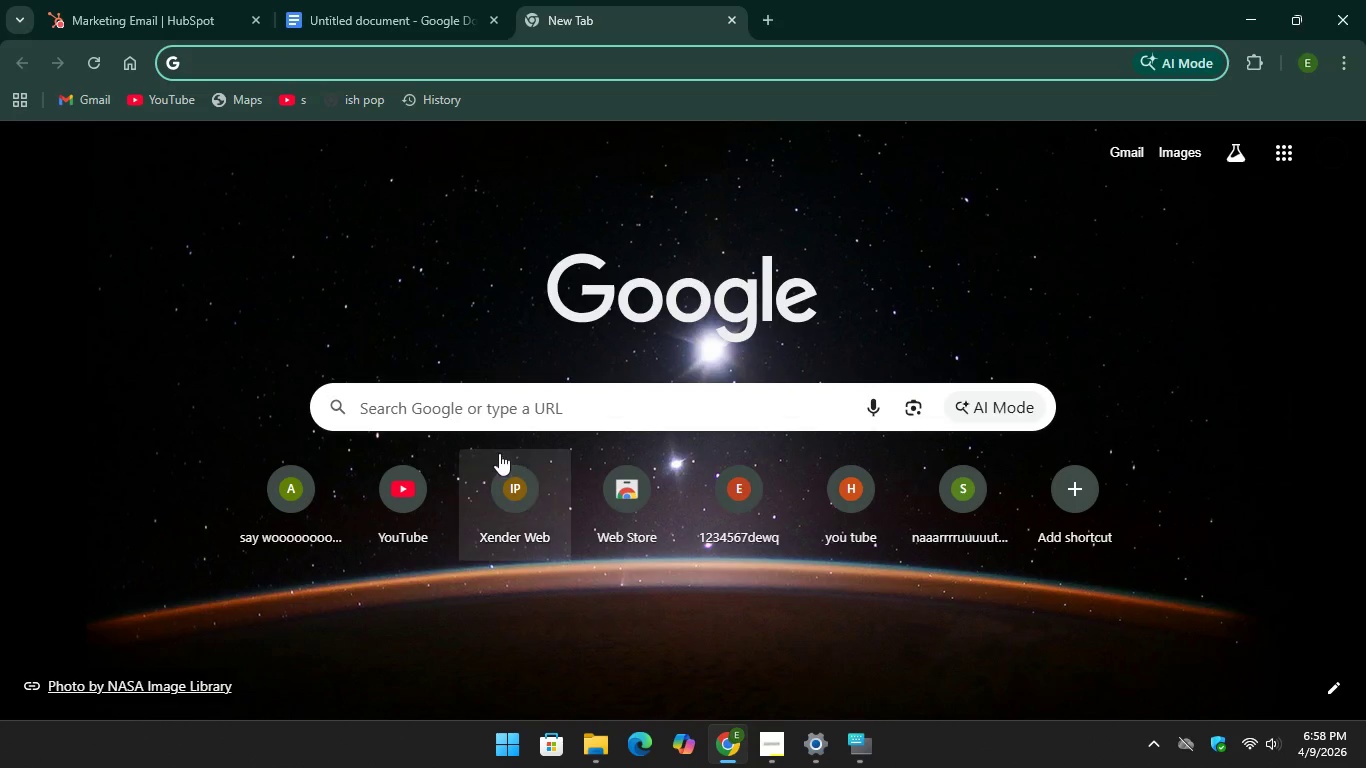 
left_click([512, 421])
 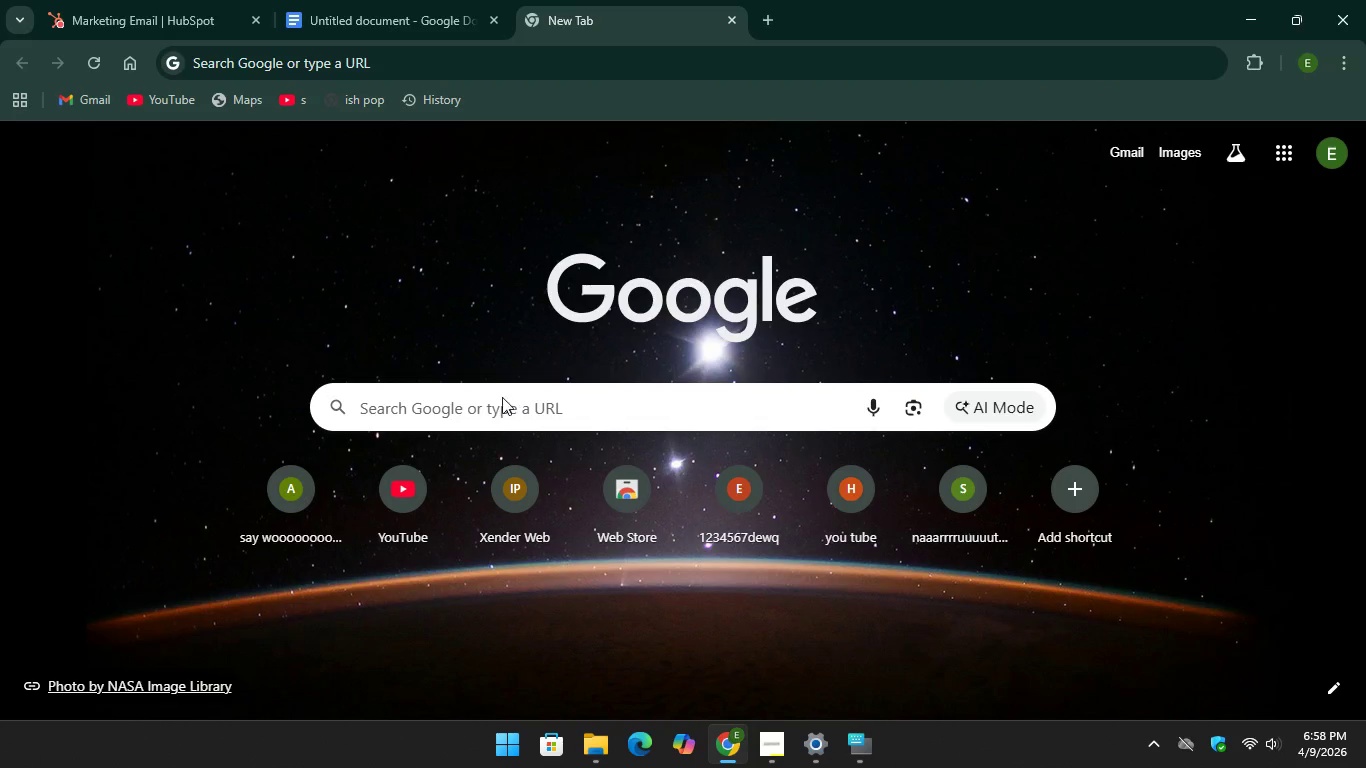 
double_click([500, 402])
 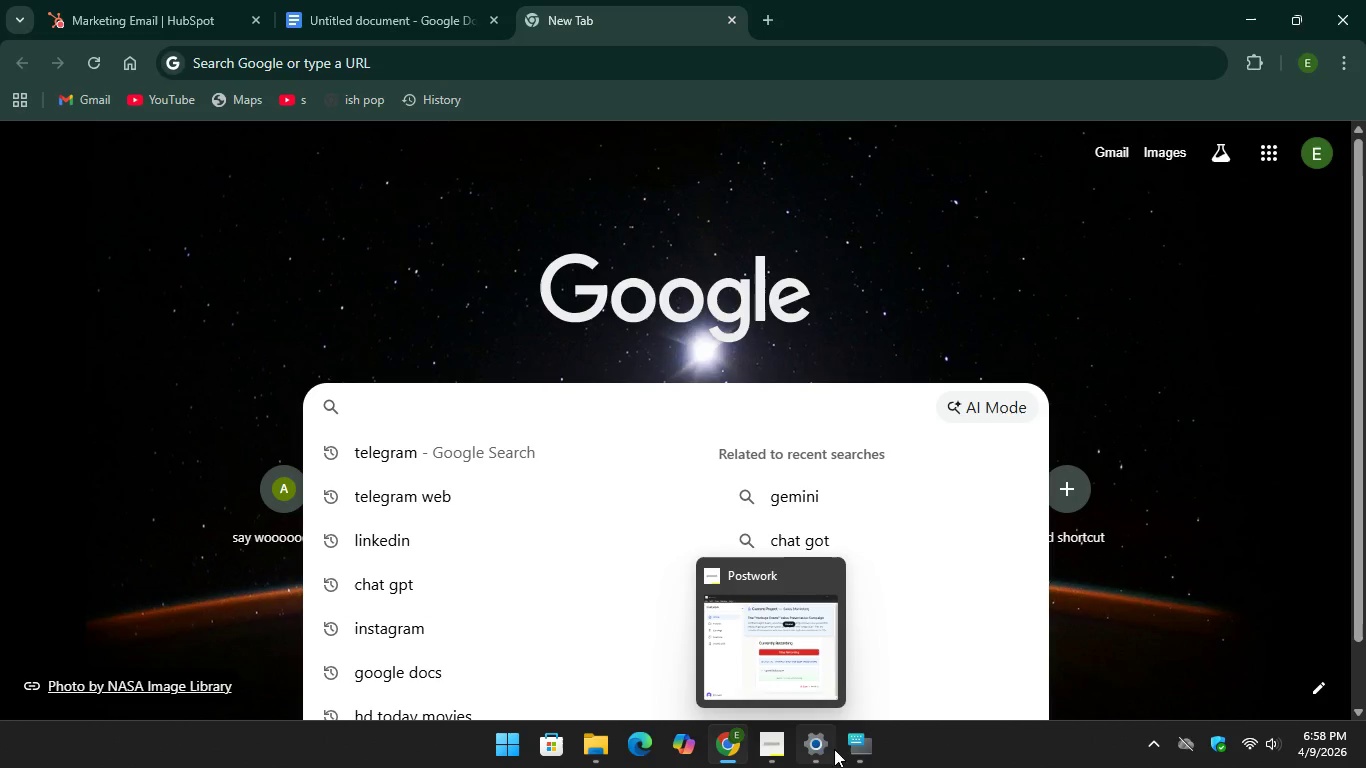 
left_click([857, 744])
 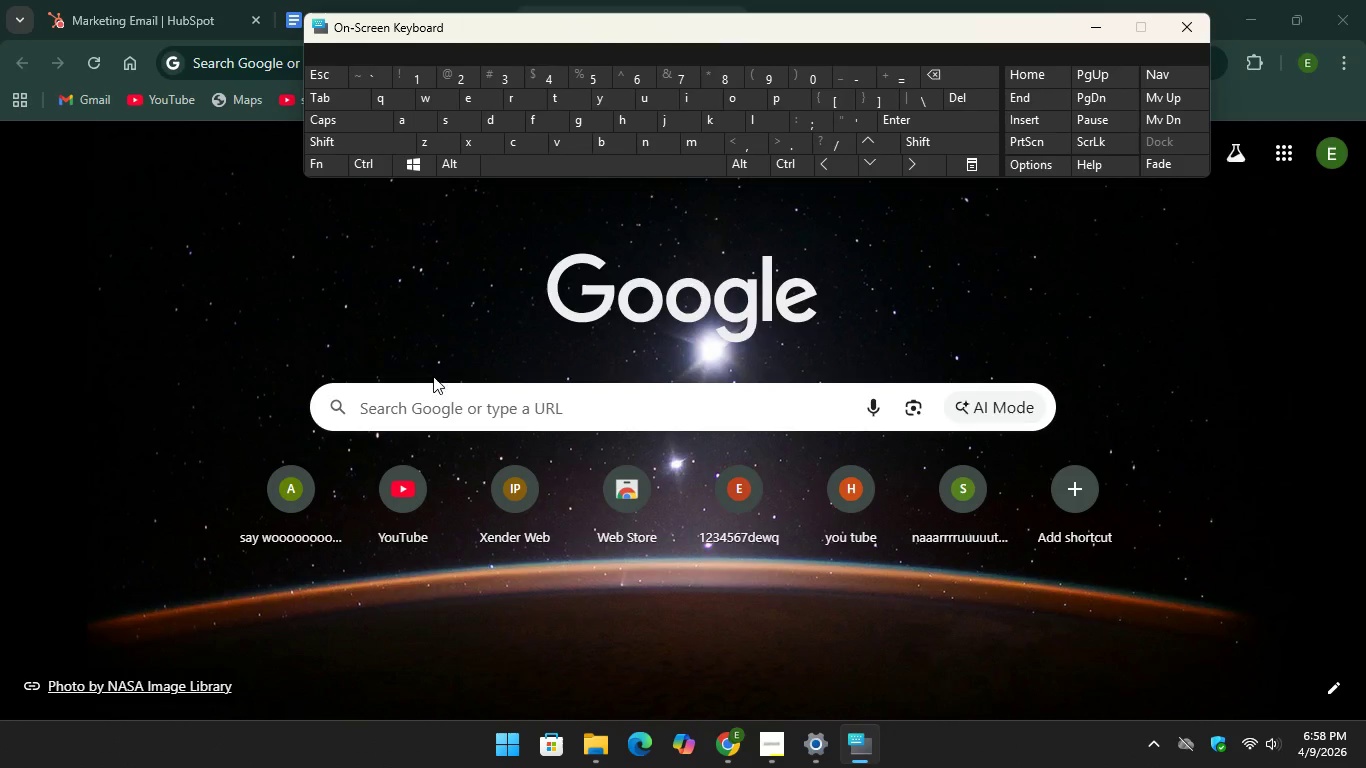 
left_click_drag(start_coordinate=[425, 383], to_coordinate=[420, 401])
 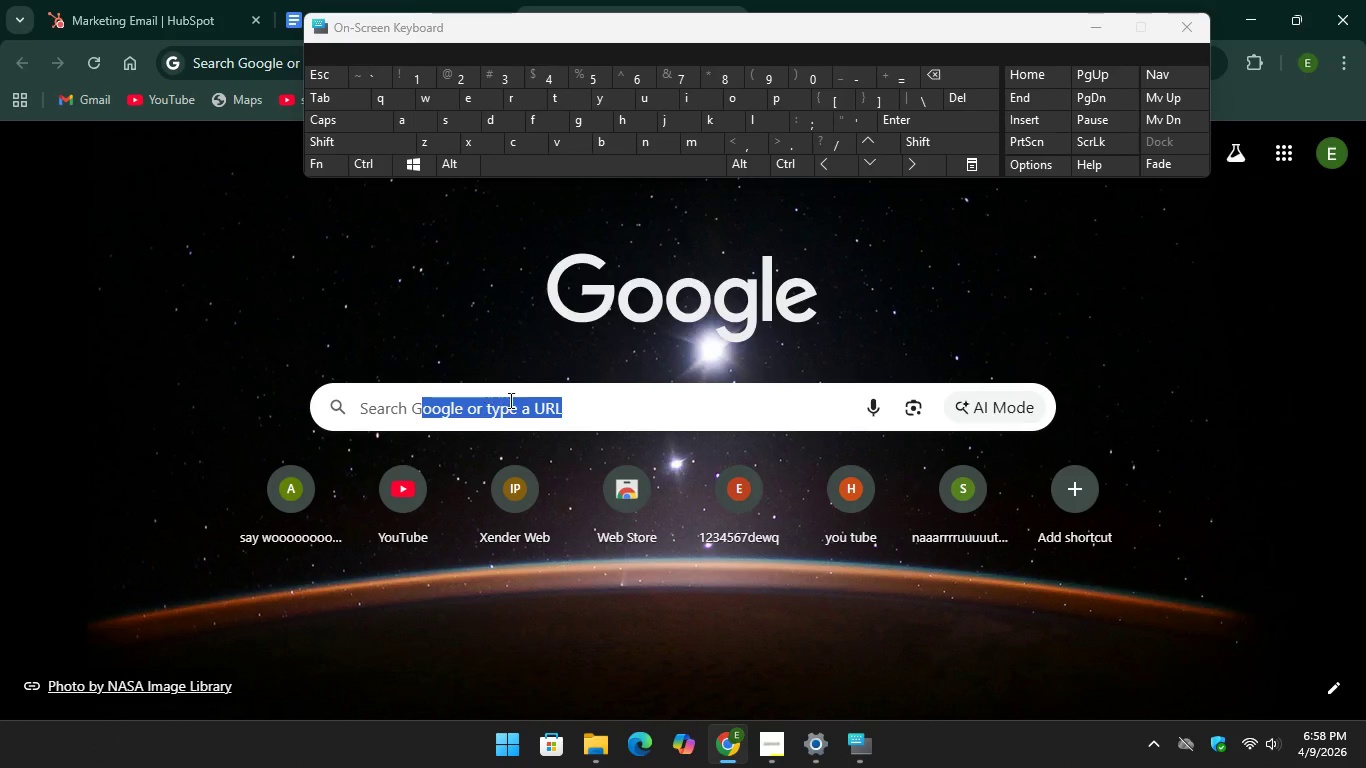 
left_click([530, 396])
 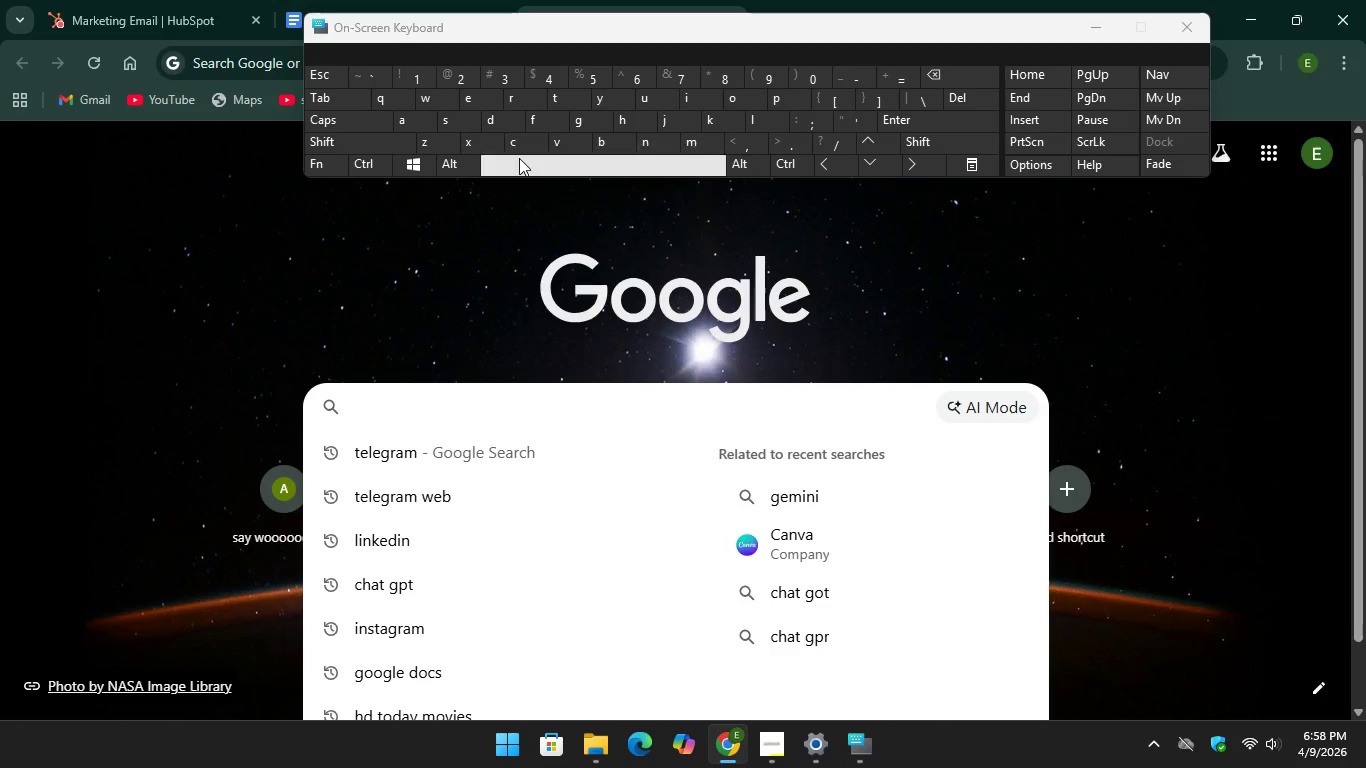 
key(C)
 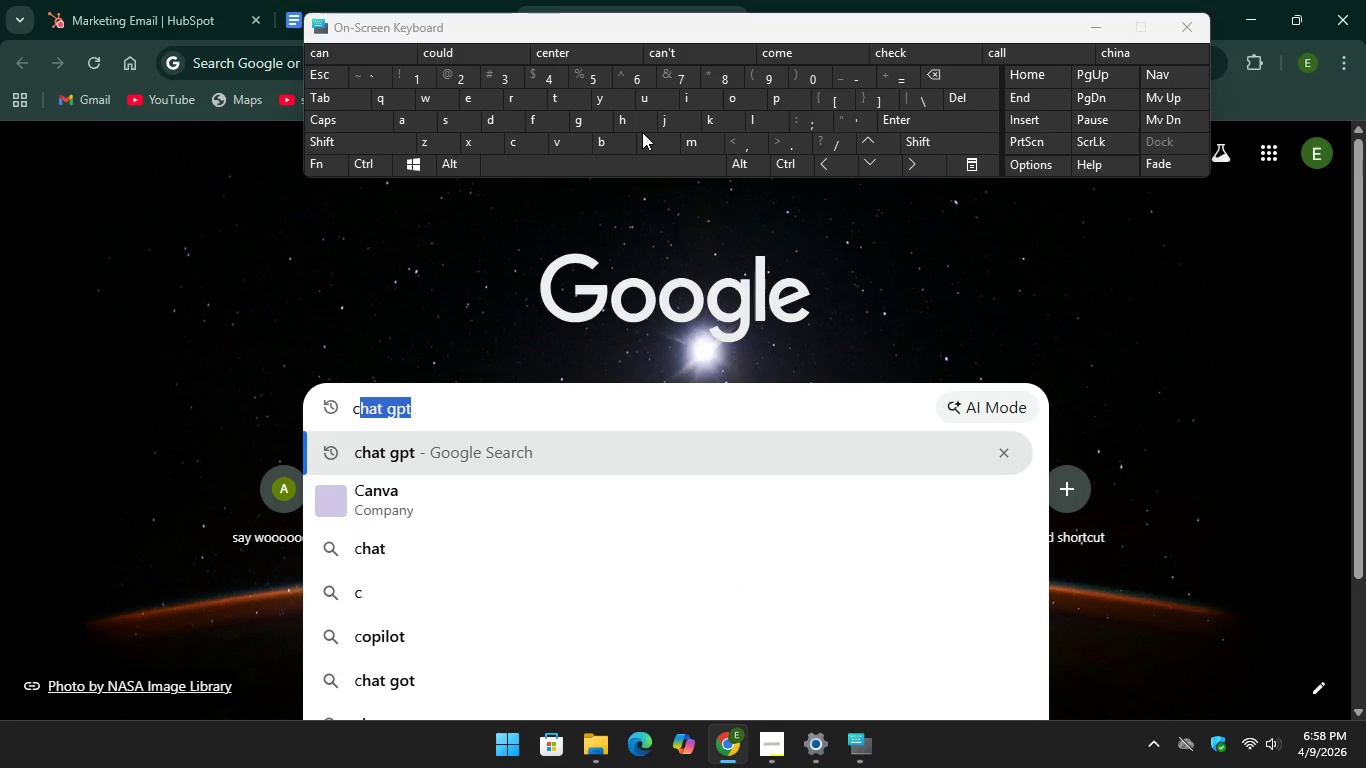 
key(H)
 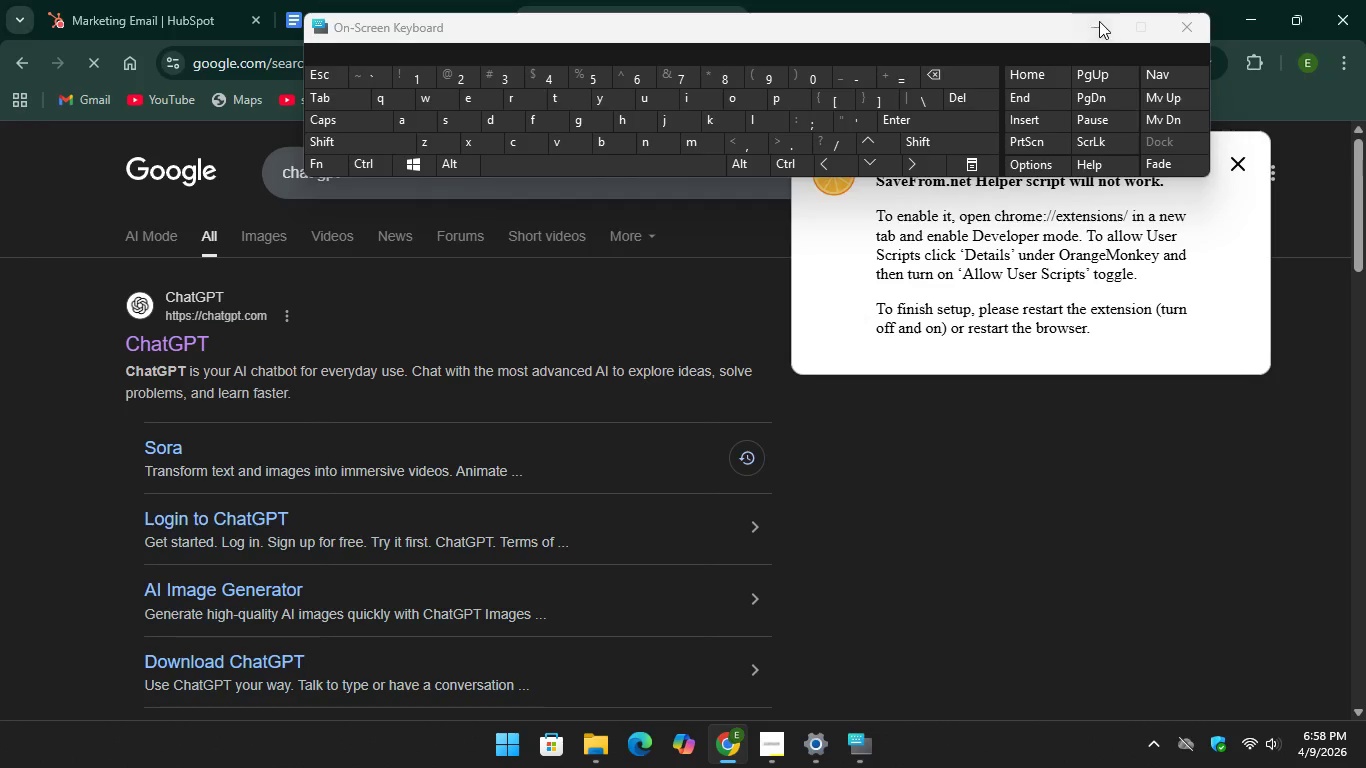 
left_click([161, 338])
 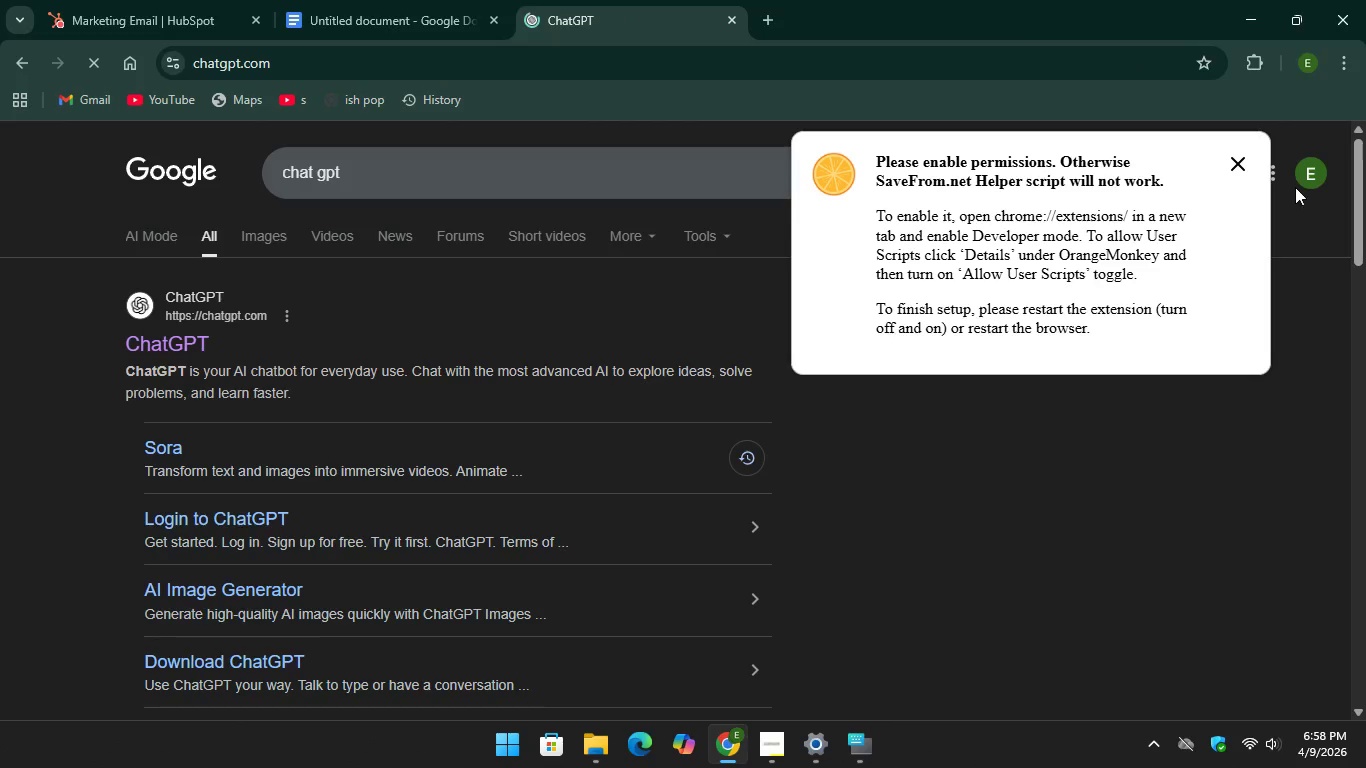 
left_click([1251, 166])
 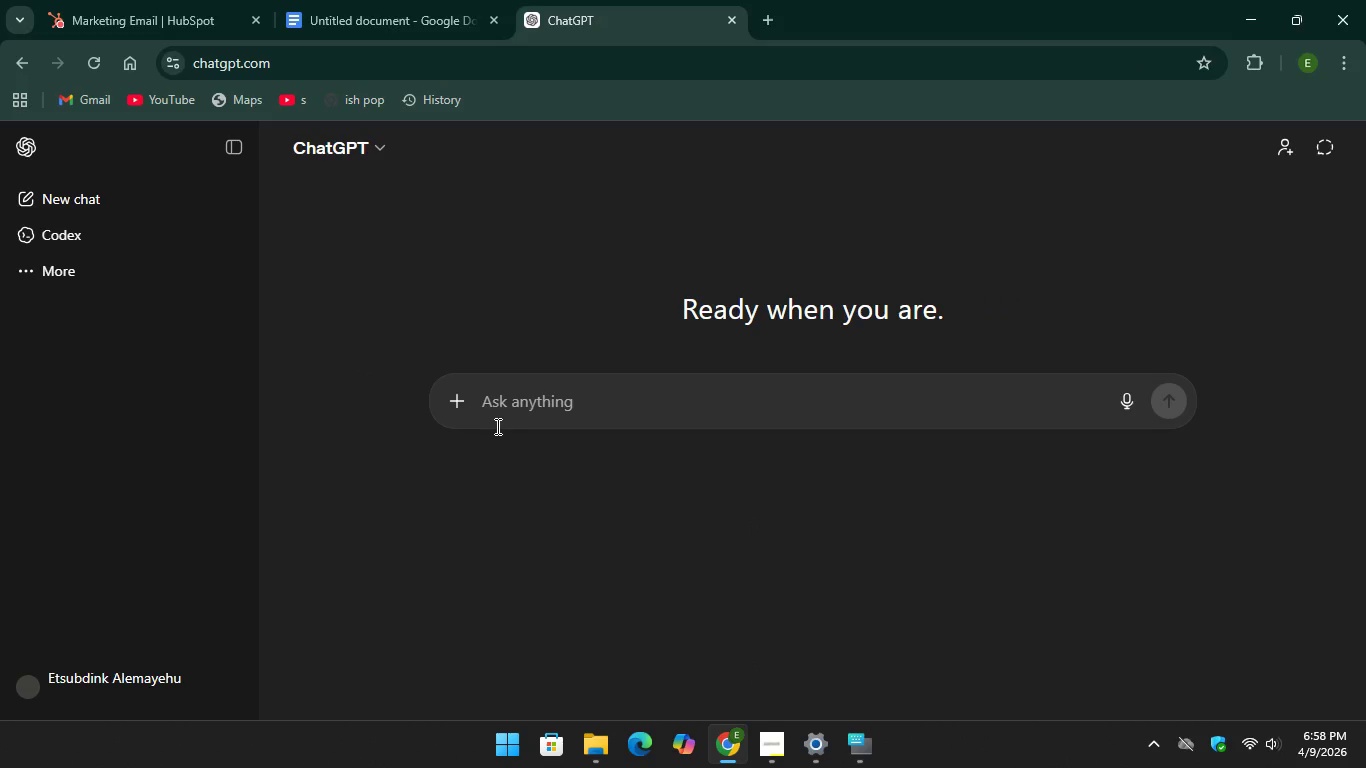 
right_click([500, 407])
 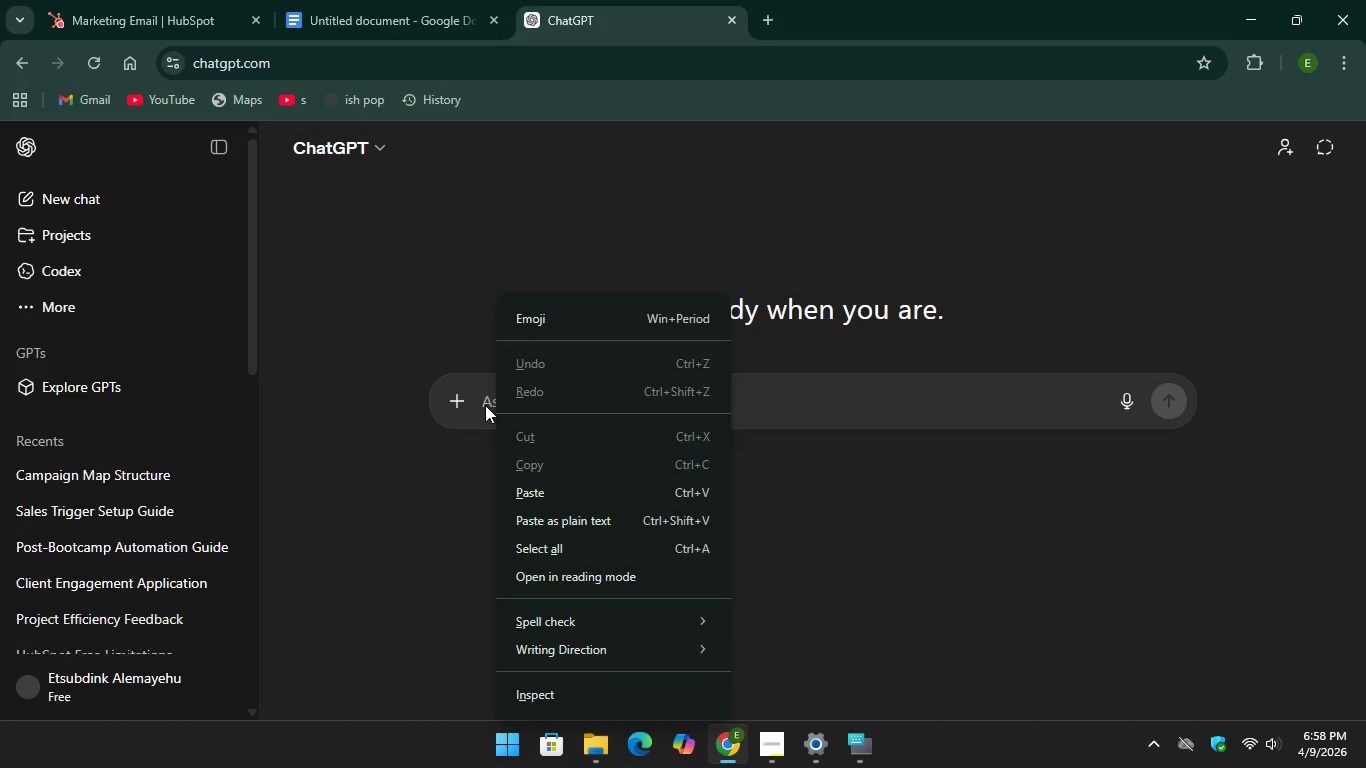 
right_click([486, 405])
 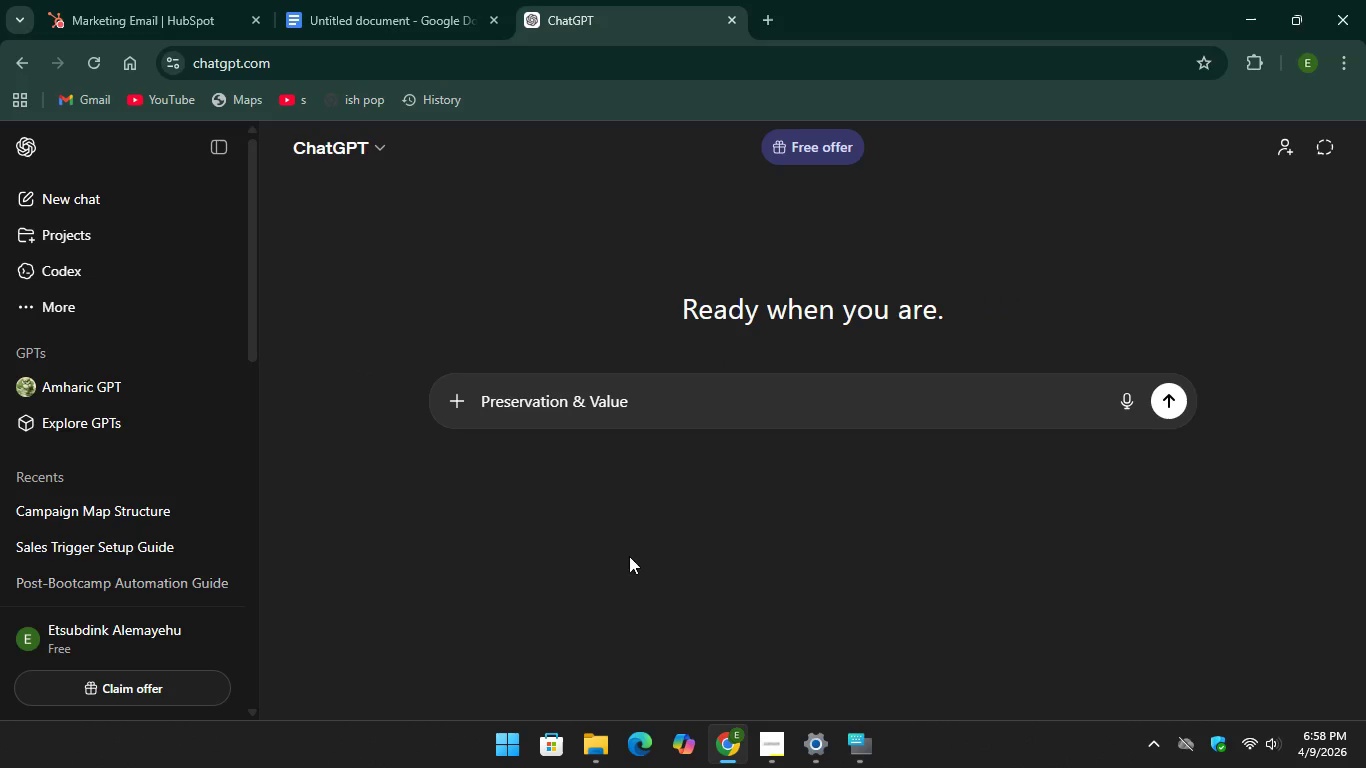 
left_click([853, 736])
 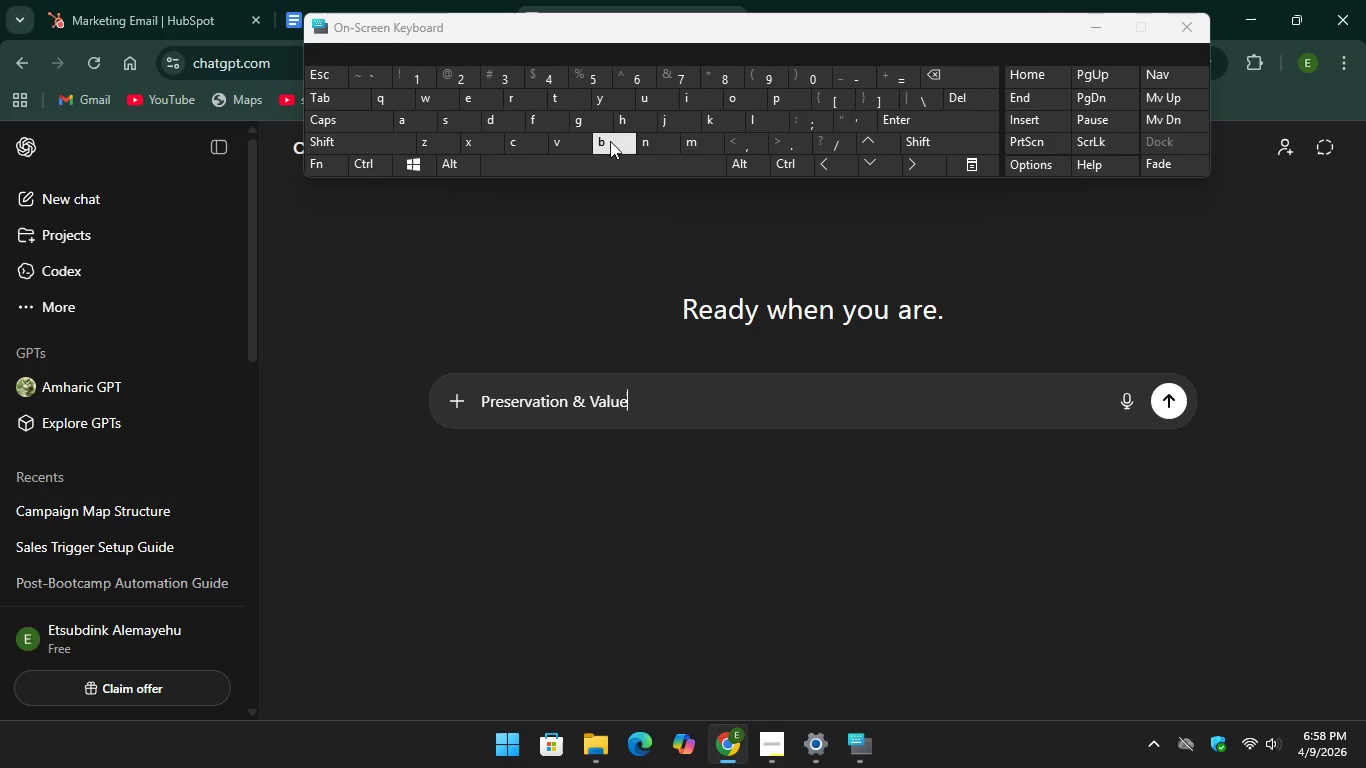 
type( ema)
 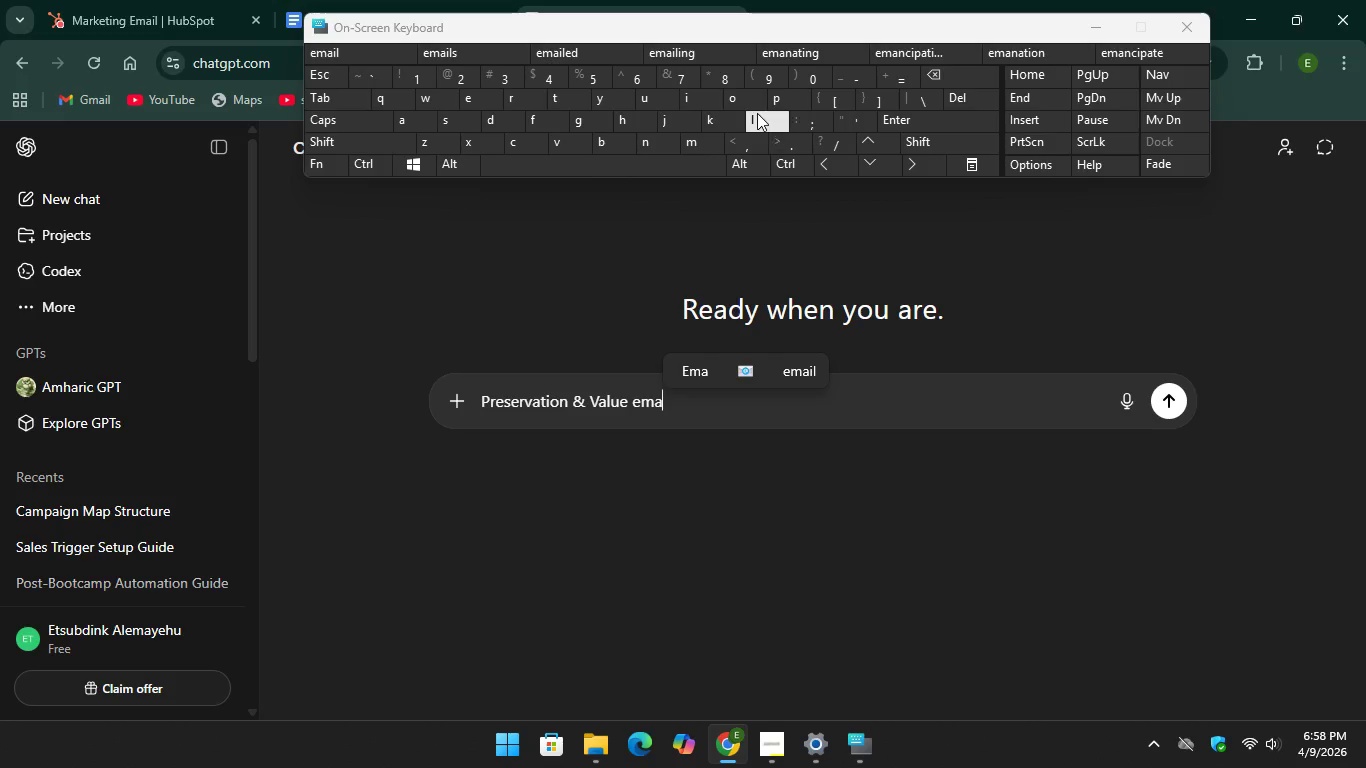 
left_click([1169, 393])
 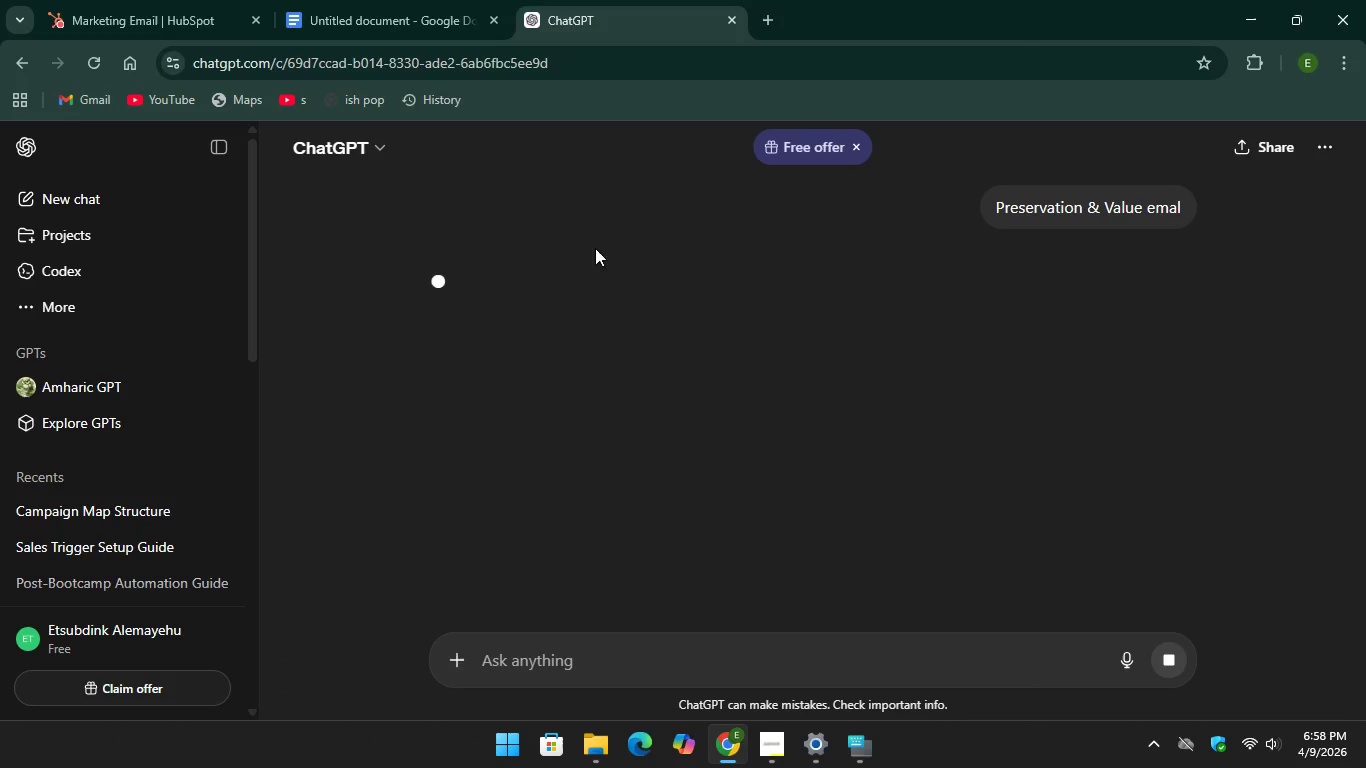 
scroll: coordinate [128, 539], scroll_direction: down, amount: 4.0
 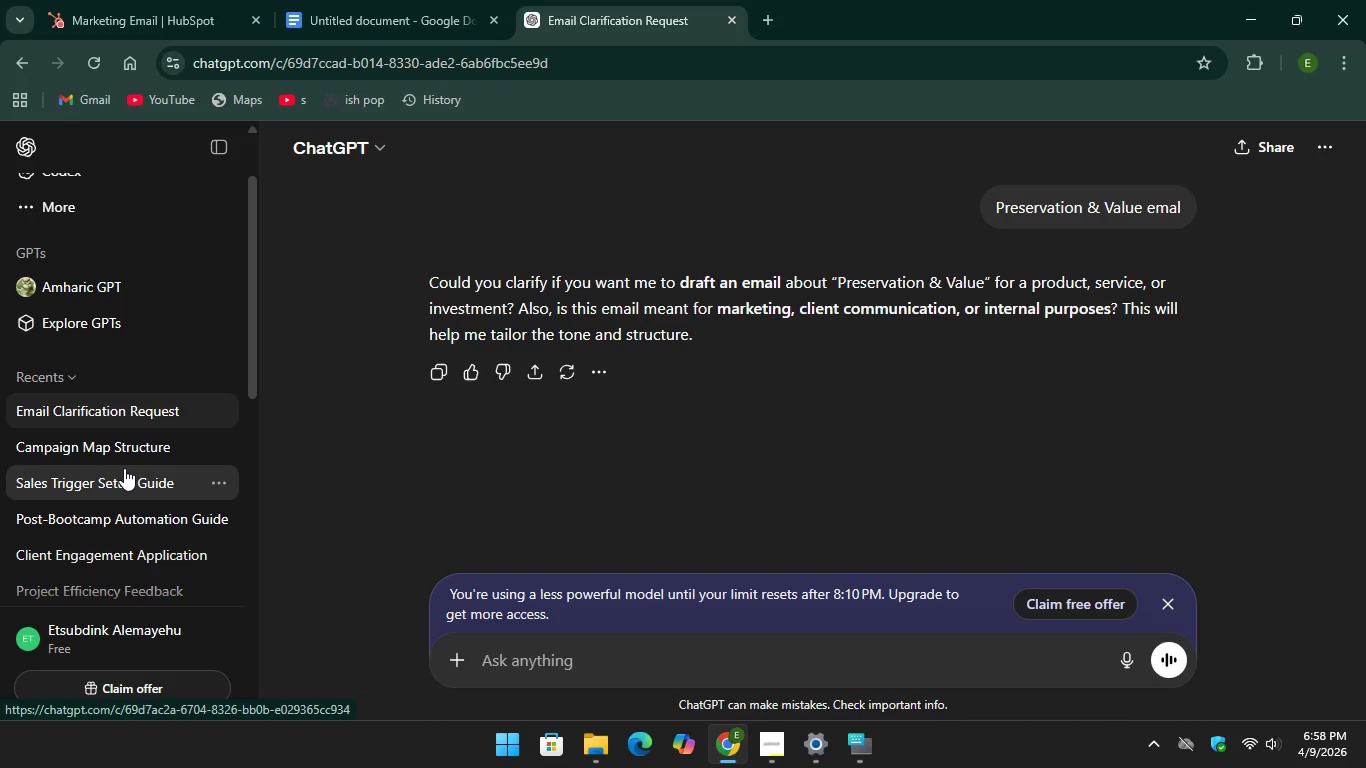 
left_click([124, 468])
 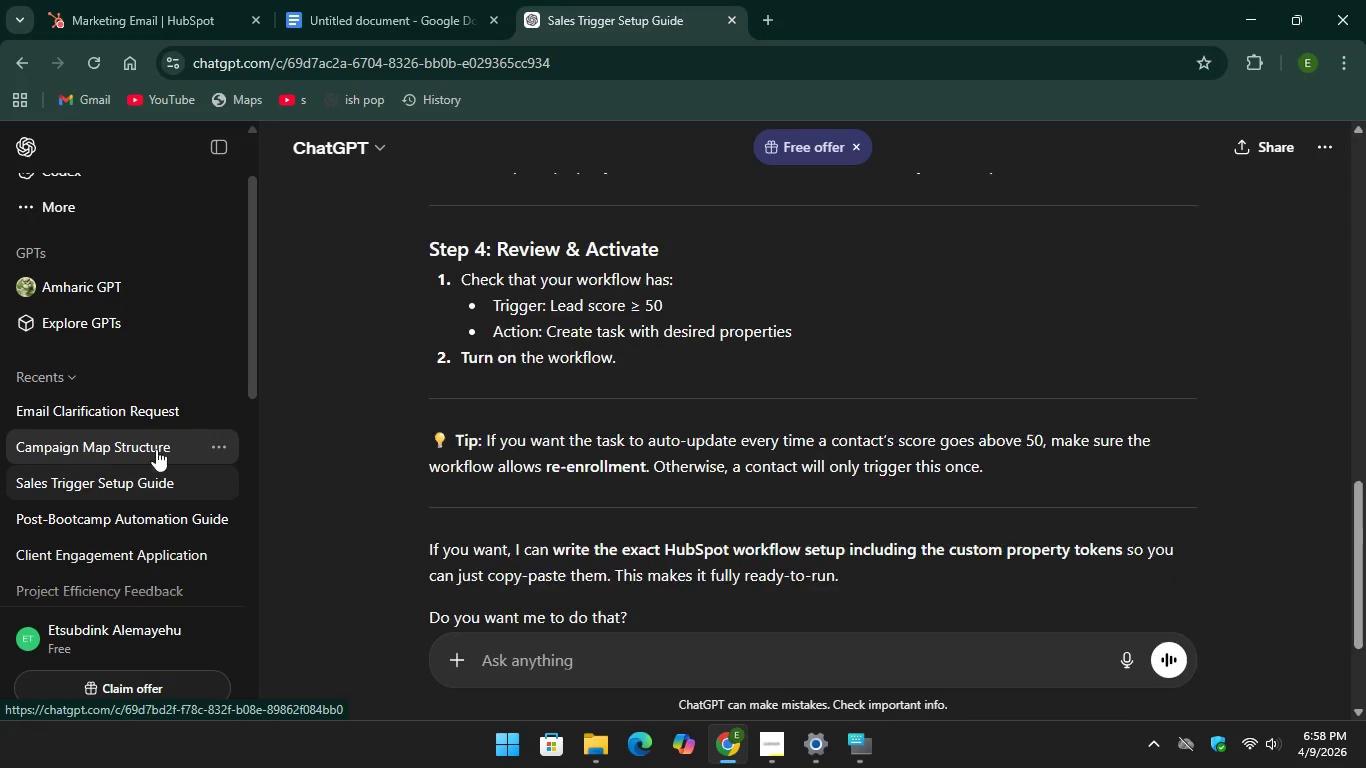 
scroll: coordinate [140, 459], scroll_direction: down, amount: 1.0
 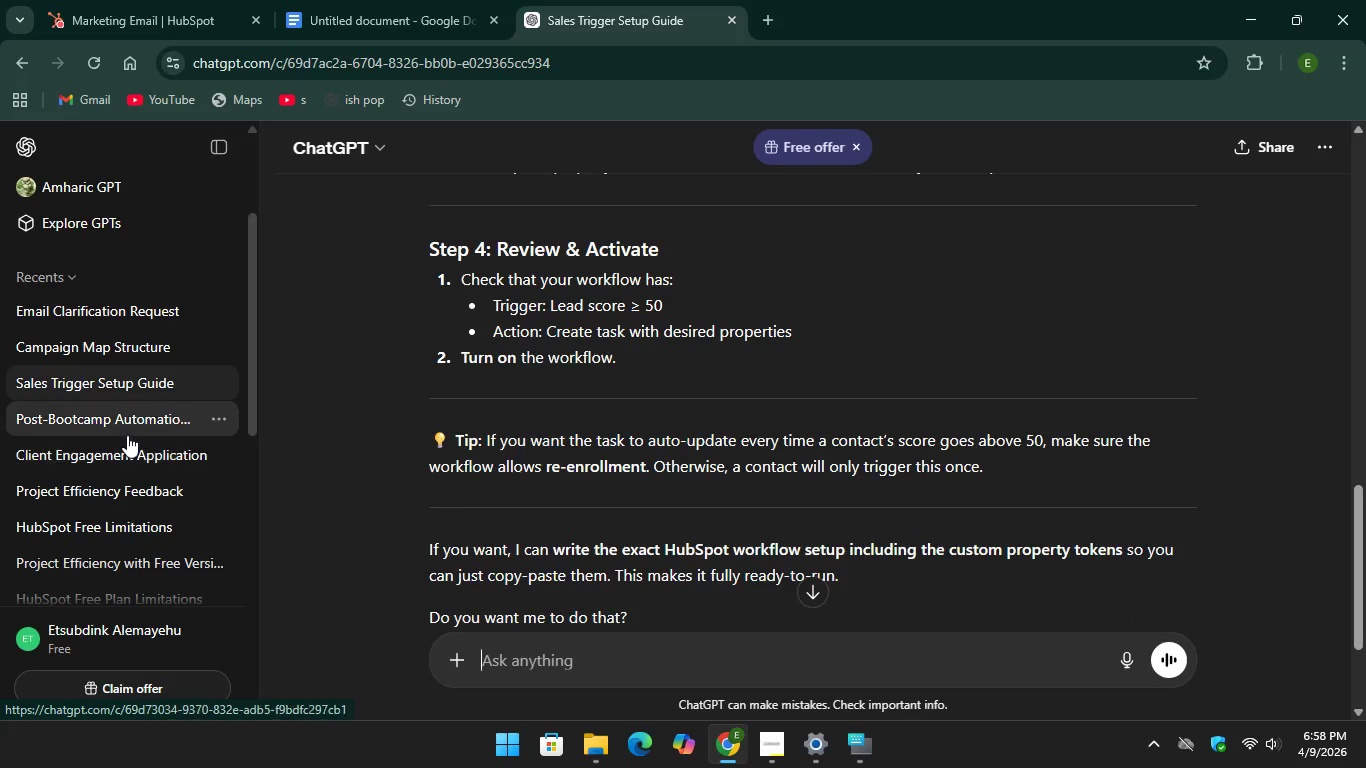 
left_click([127, 435])
 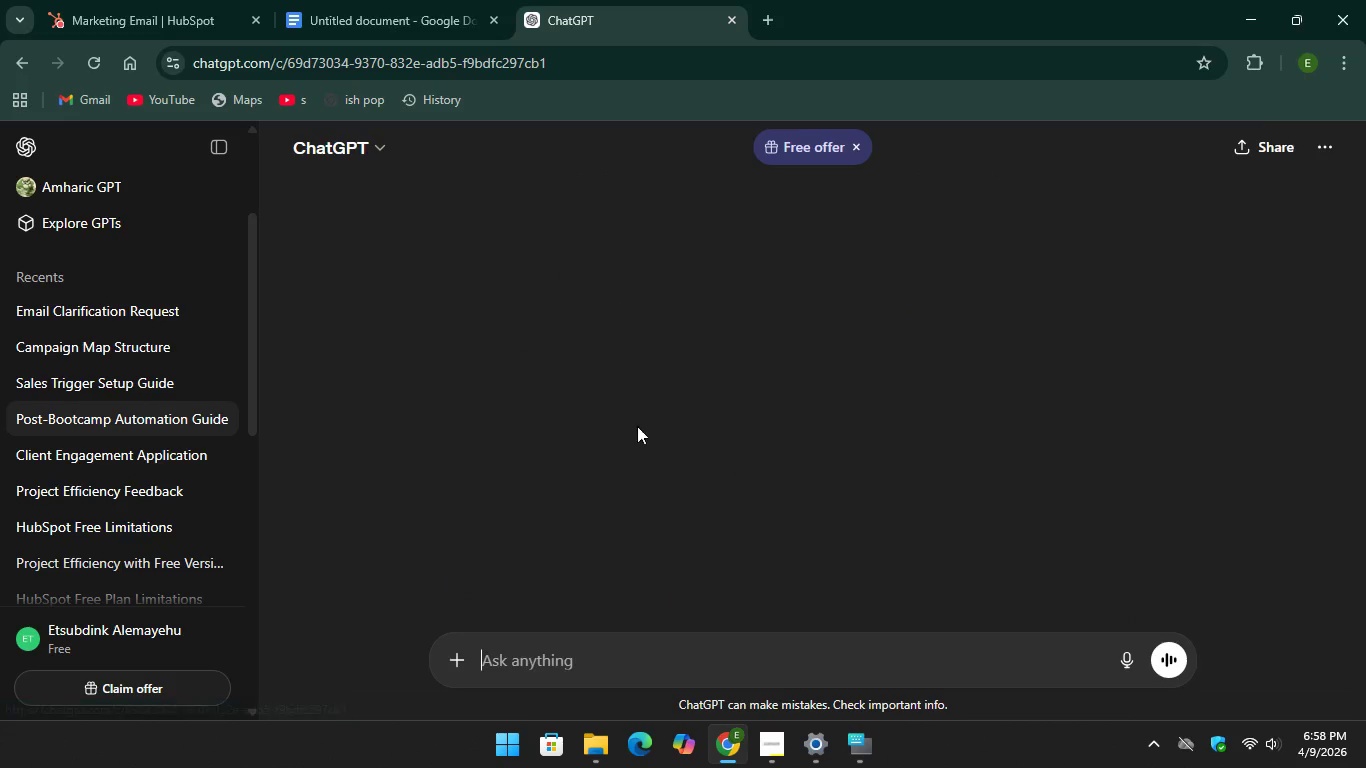 
scroll: coordinate [782, 384], scroll_direction: up, amount: 7.0
 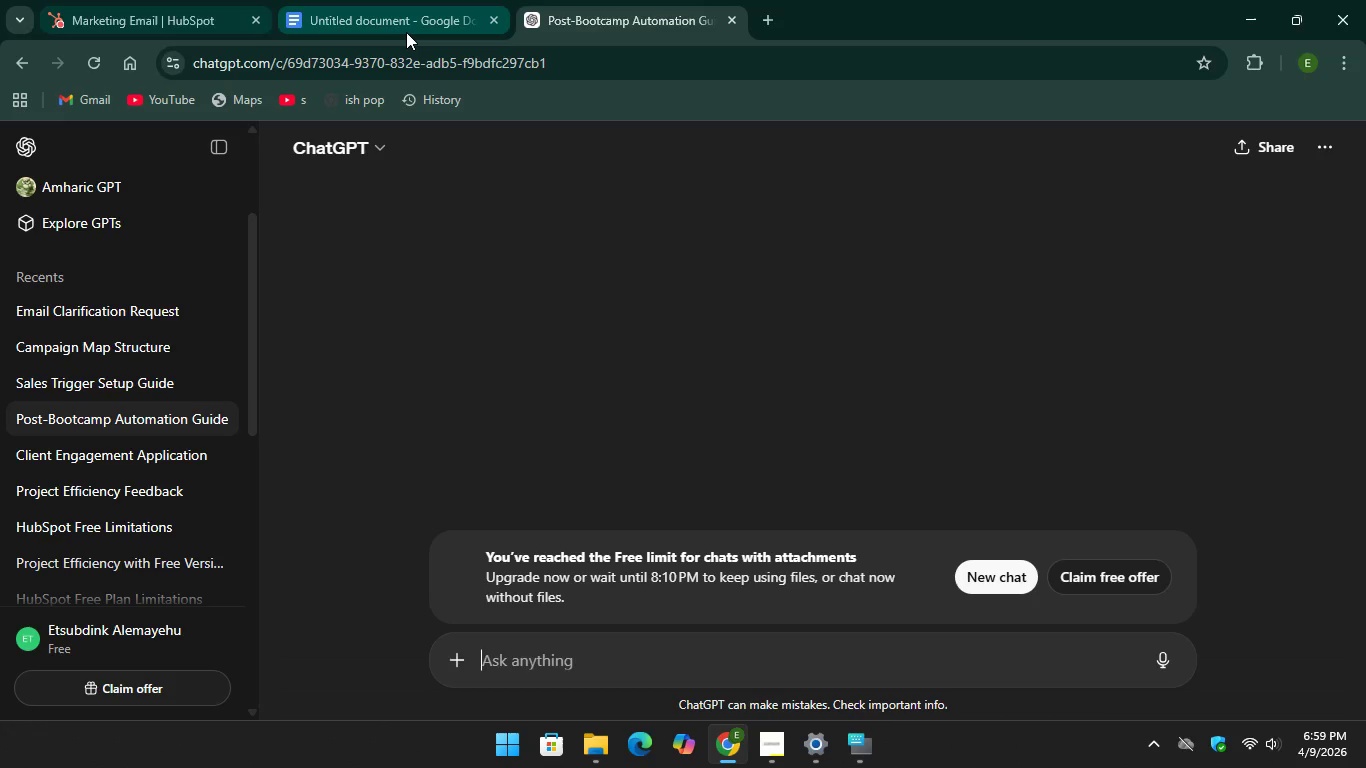 
left_click([406, 32])
 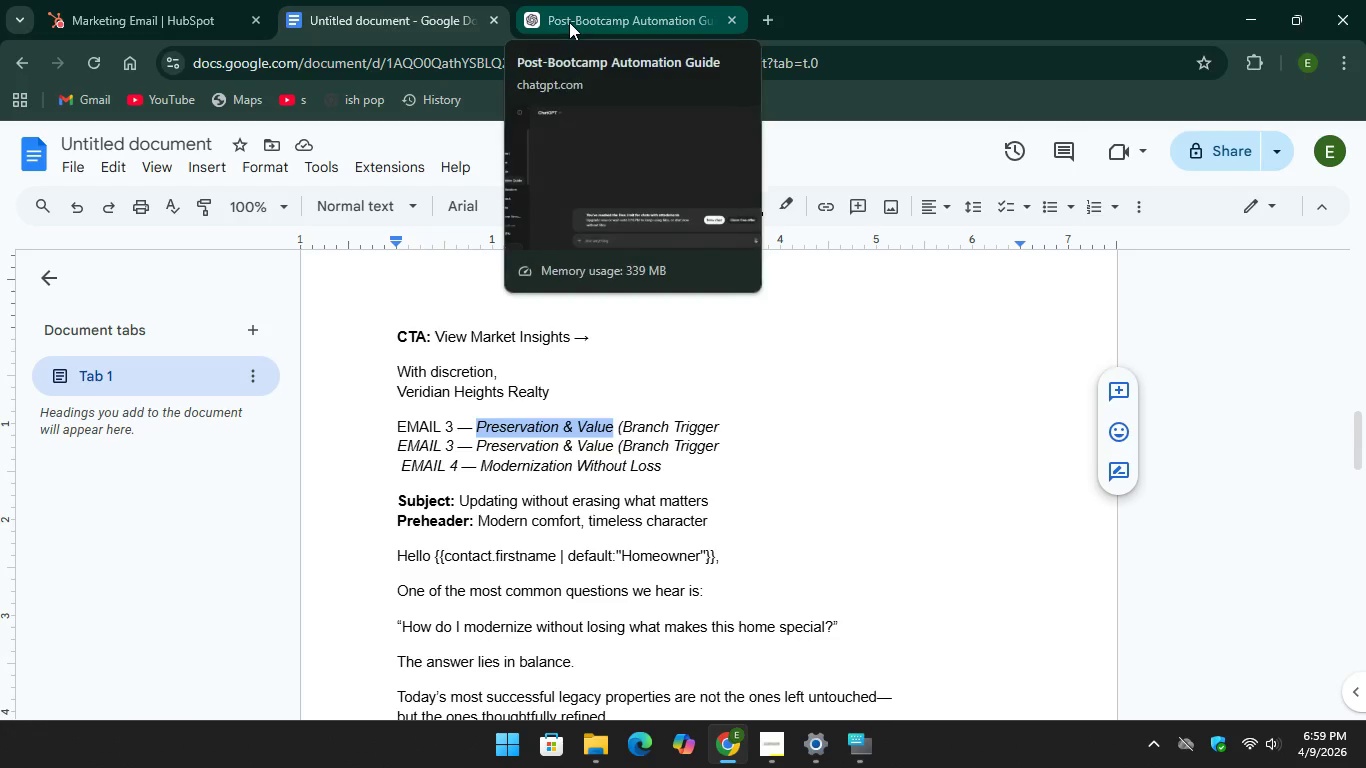 
left_click([569, 22])
 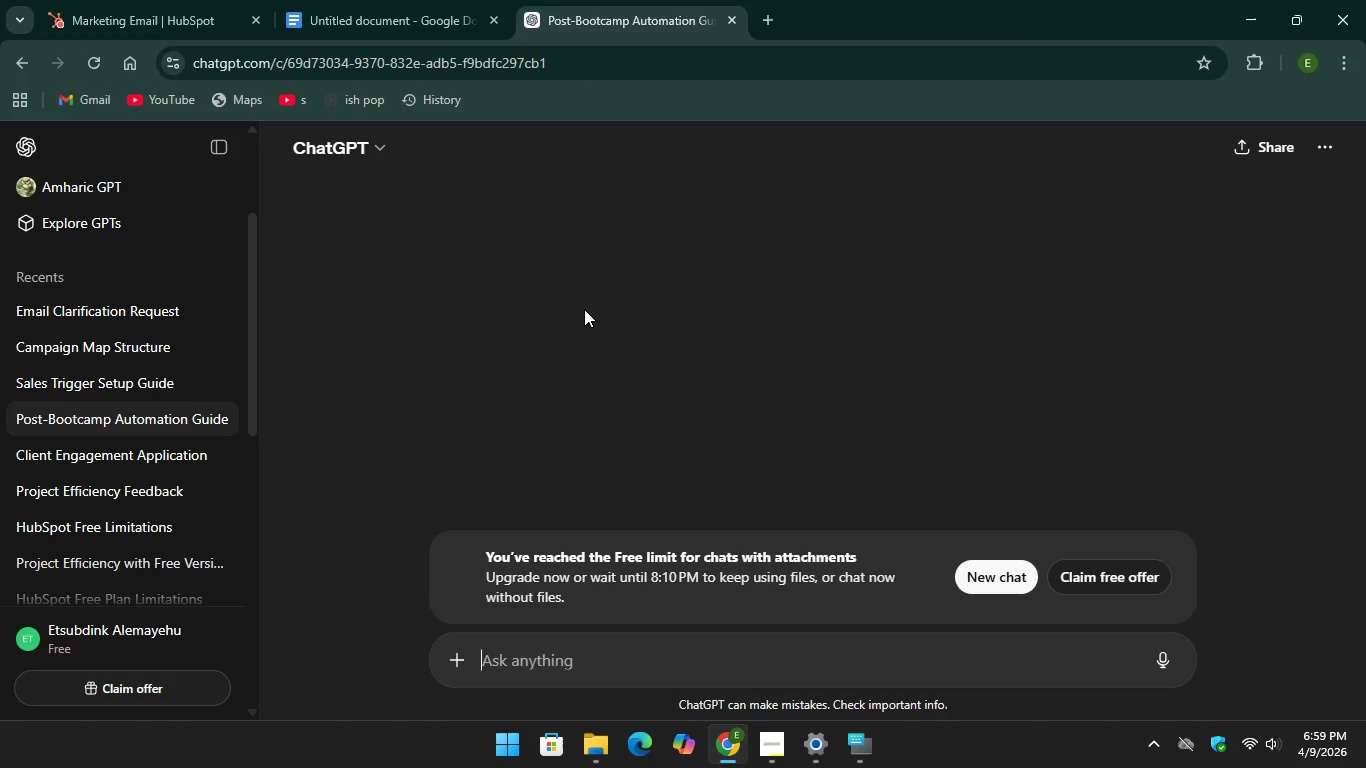 
scroll: coordinate [626, 340], scroll_direction: down, amount: 1.0
 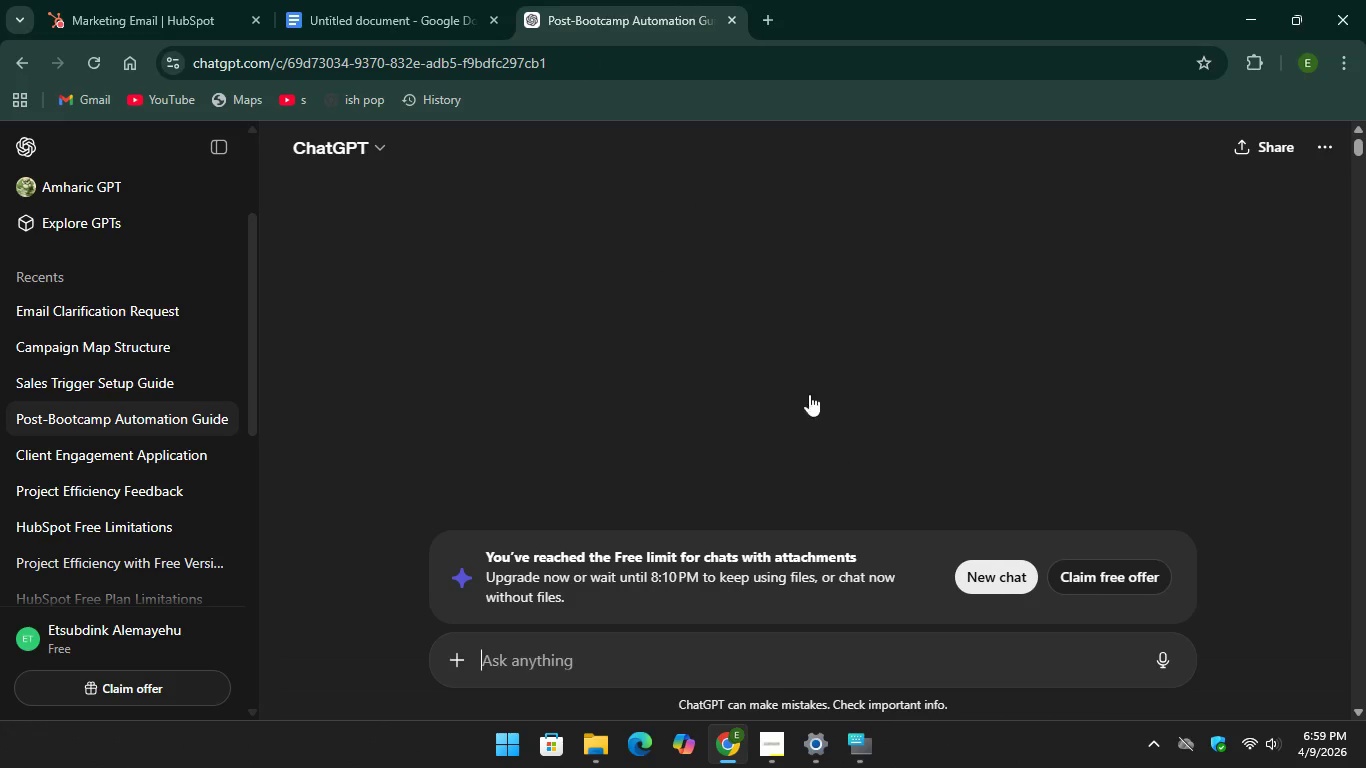 
scroll: coordinate [667, 300], scroll_direction: up, amount: 1.0
 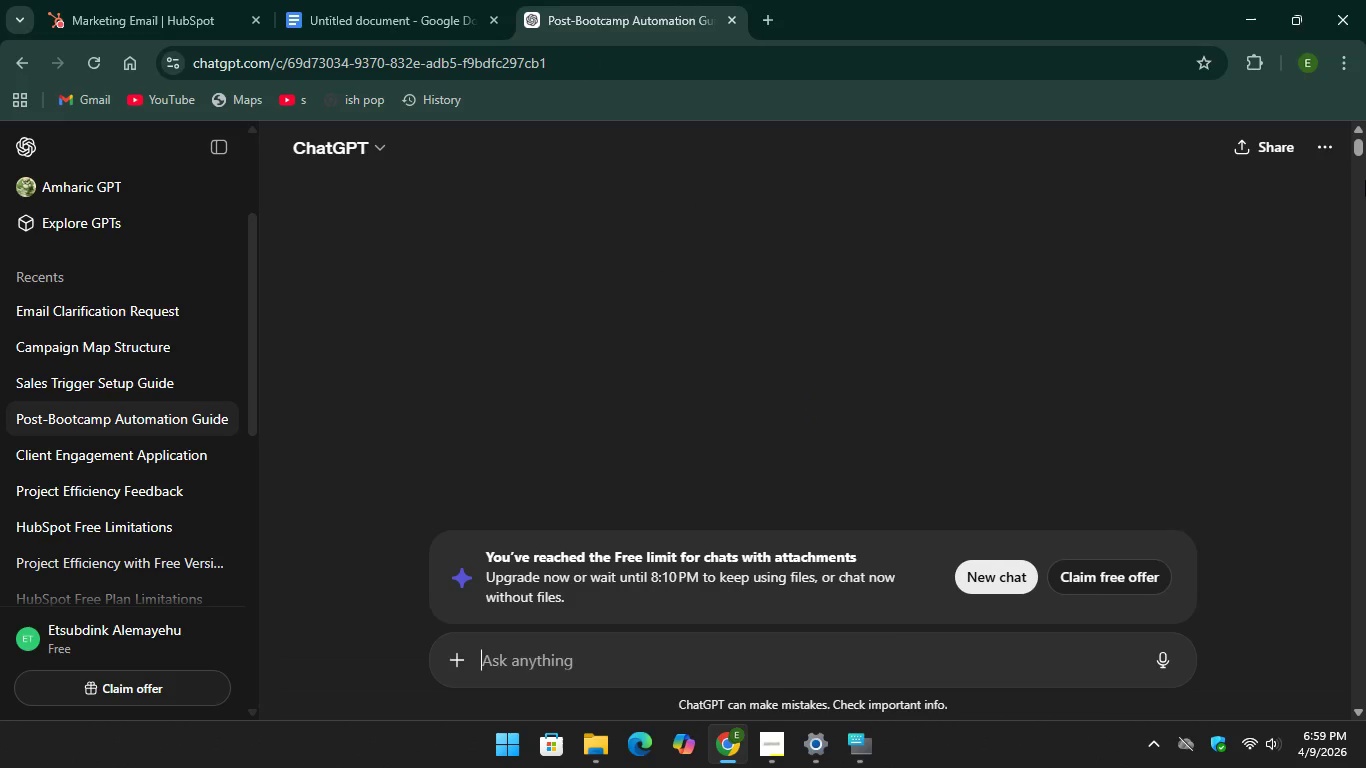 
scroll: coordinate [583, 272], scroll_direction: down, amount: 171.0
 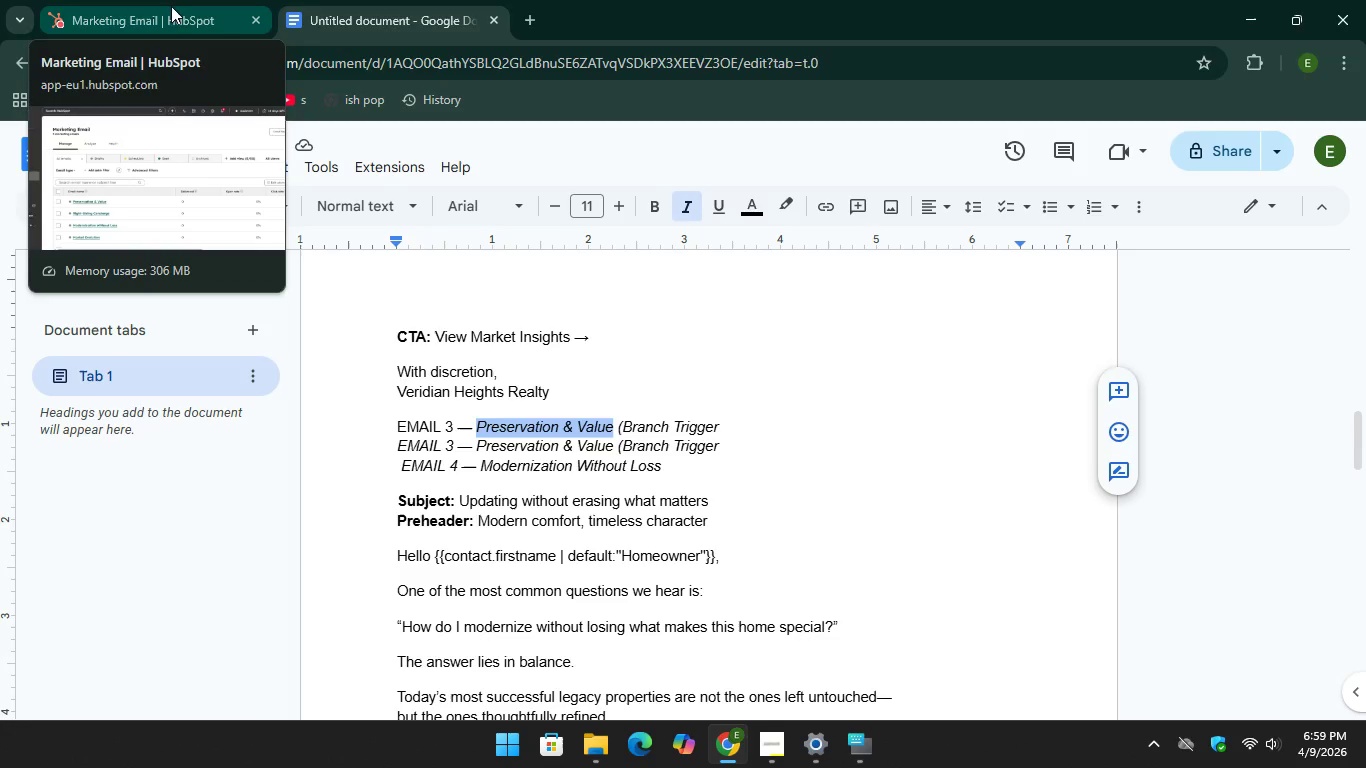 
left_click([110, 0])
 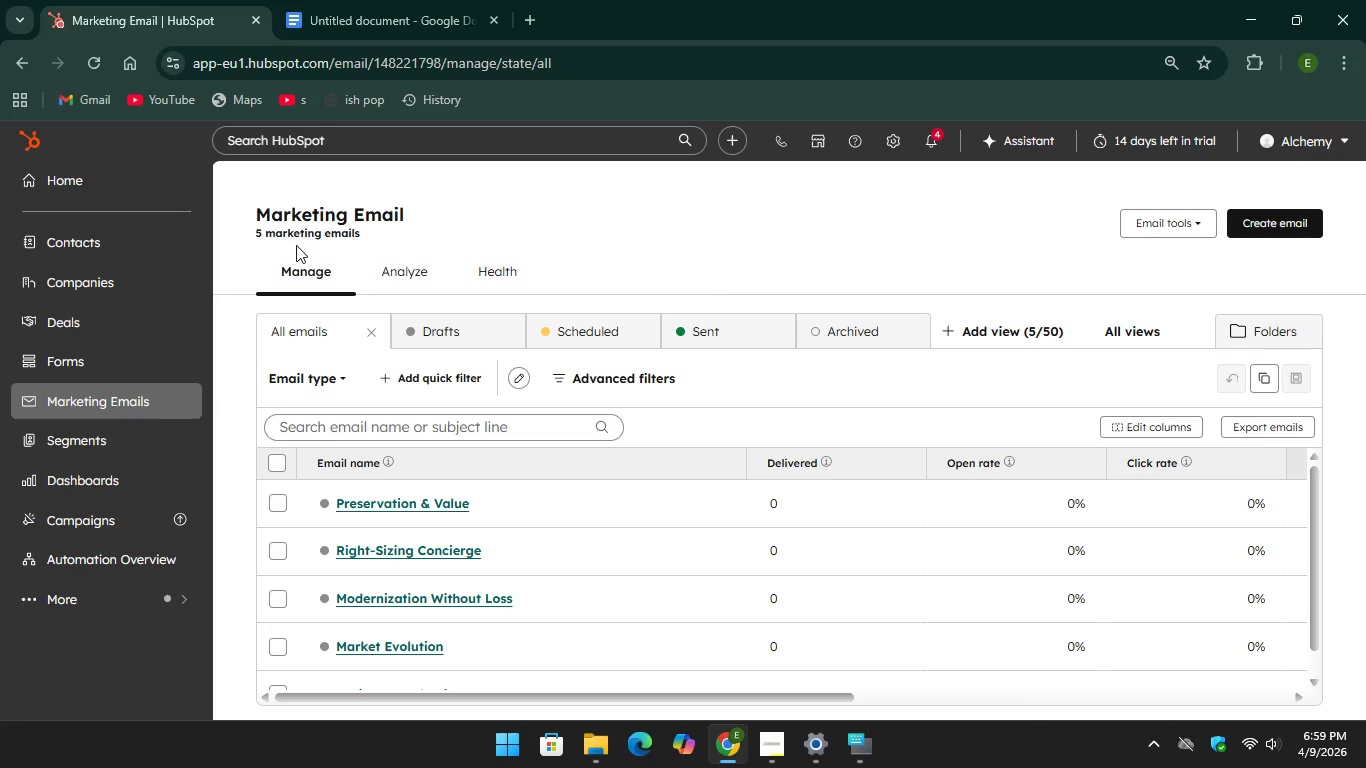 
wait(9.55)
 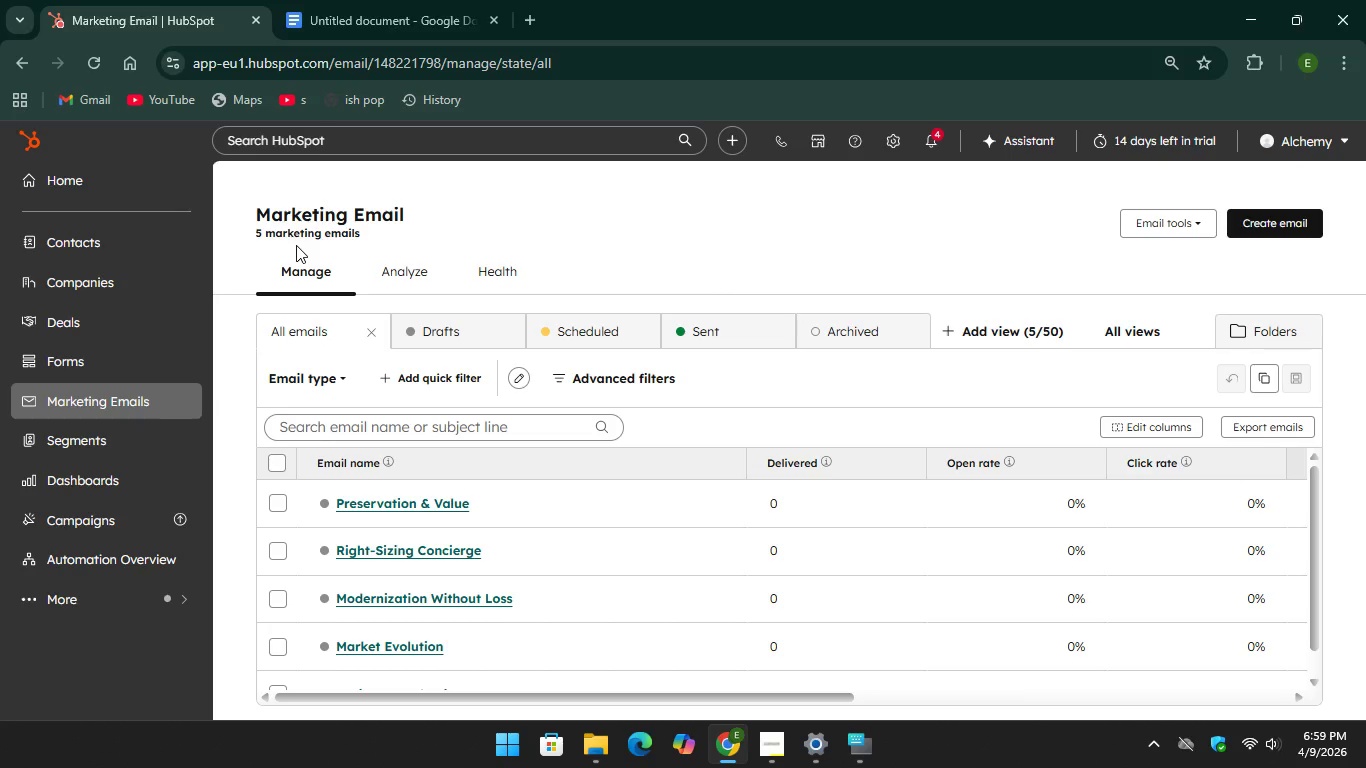 
left_click([102, 564])
 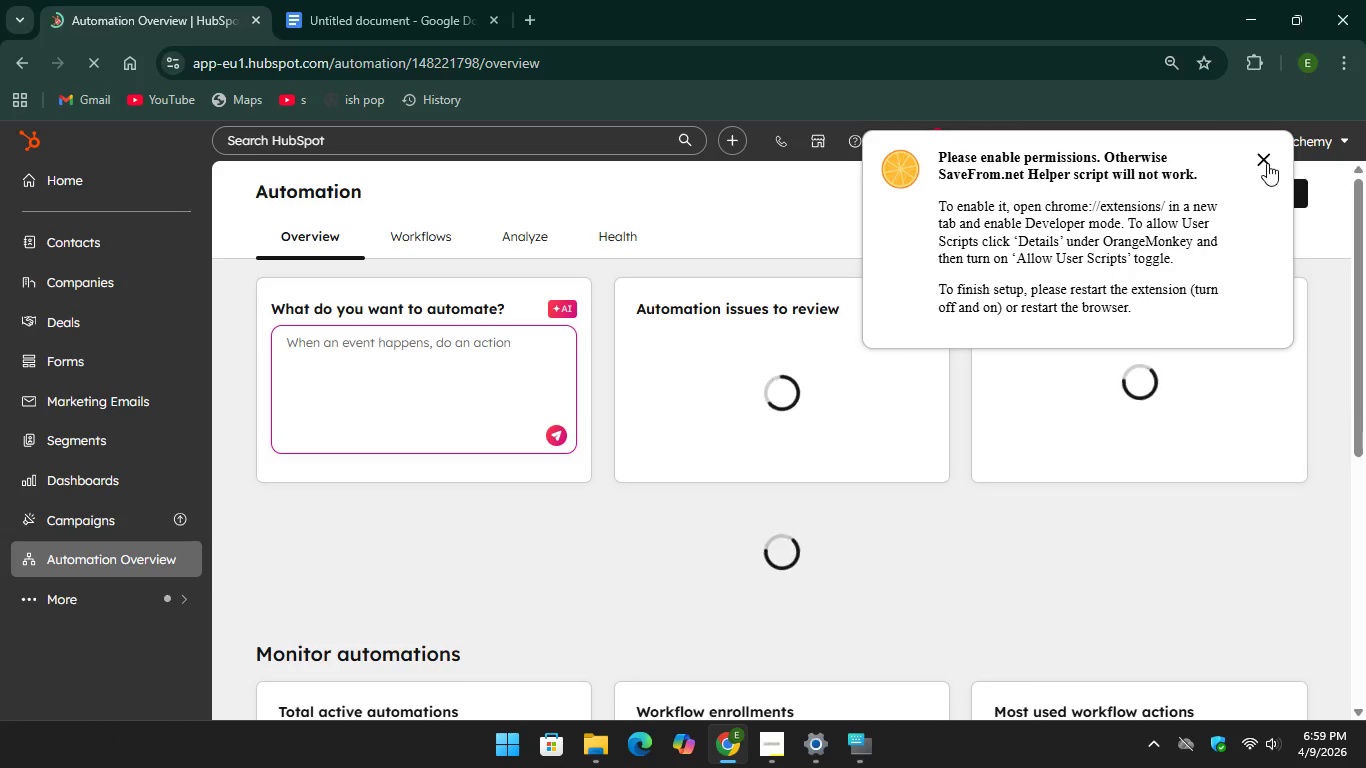 
wait(5.97)
 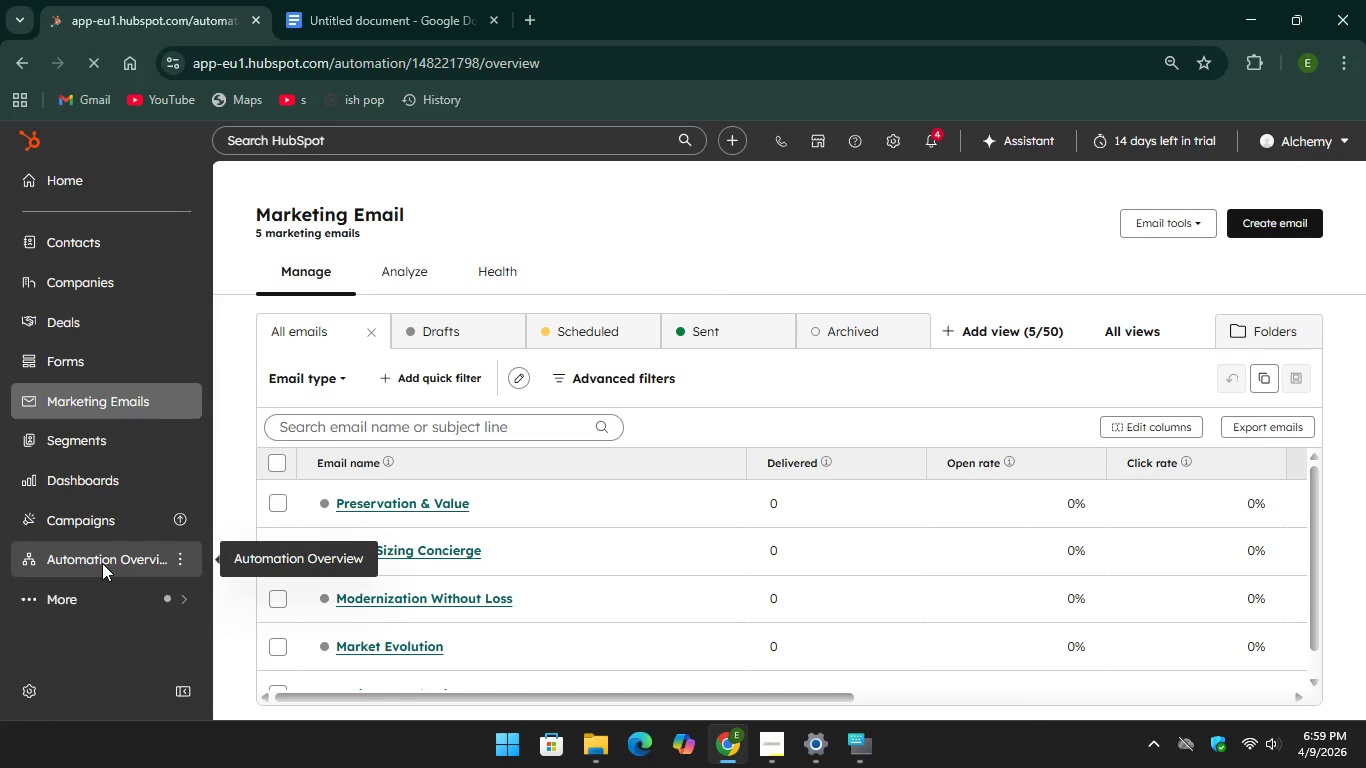 
left_click([1252, 194])
 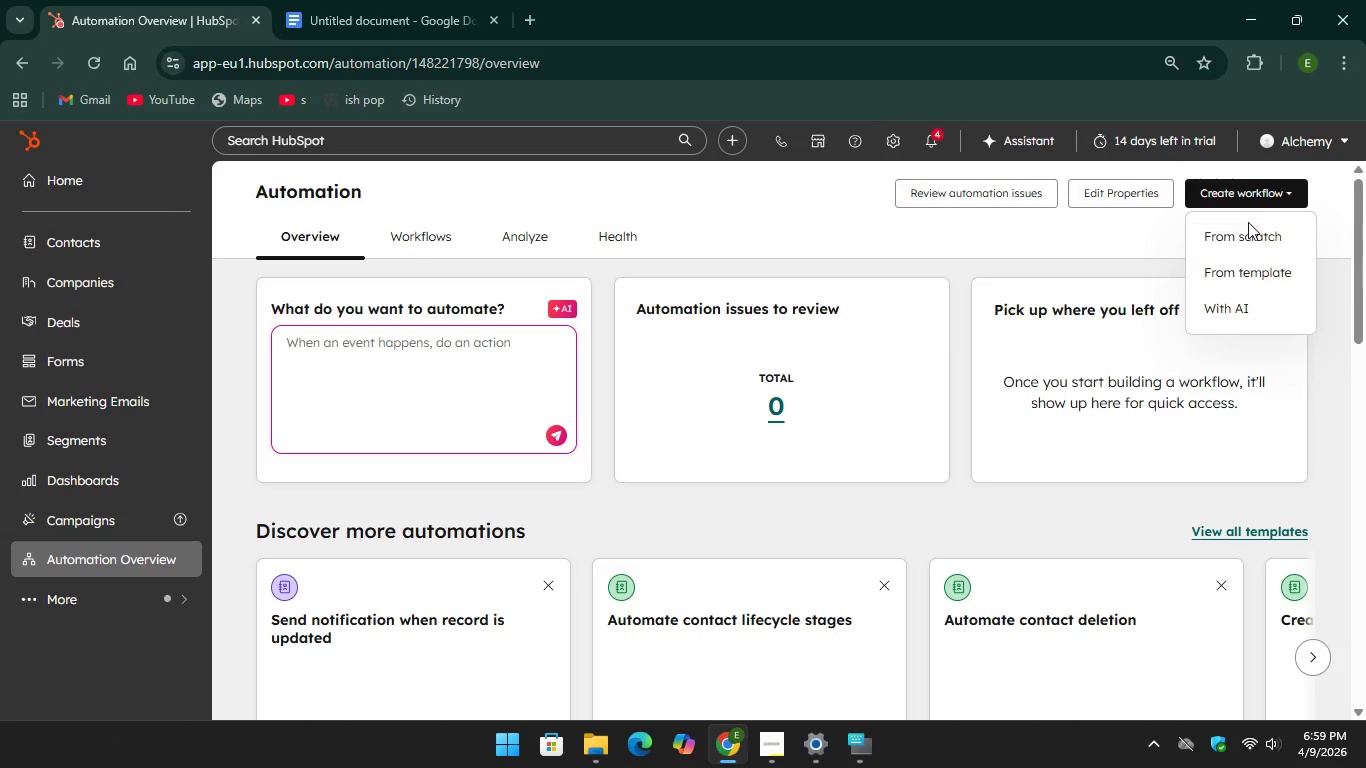 
left_click([1245, 232])
 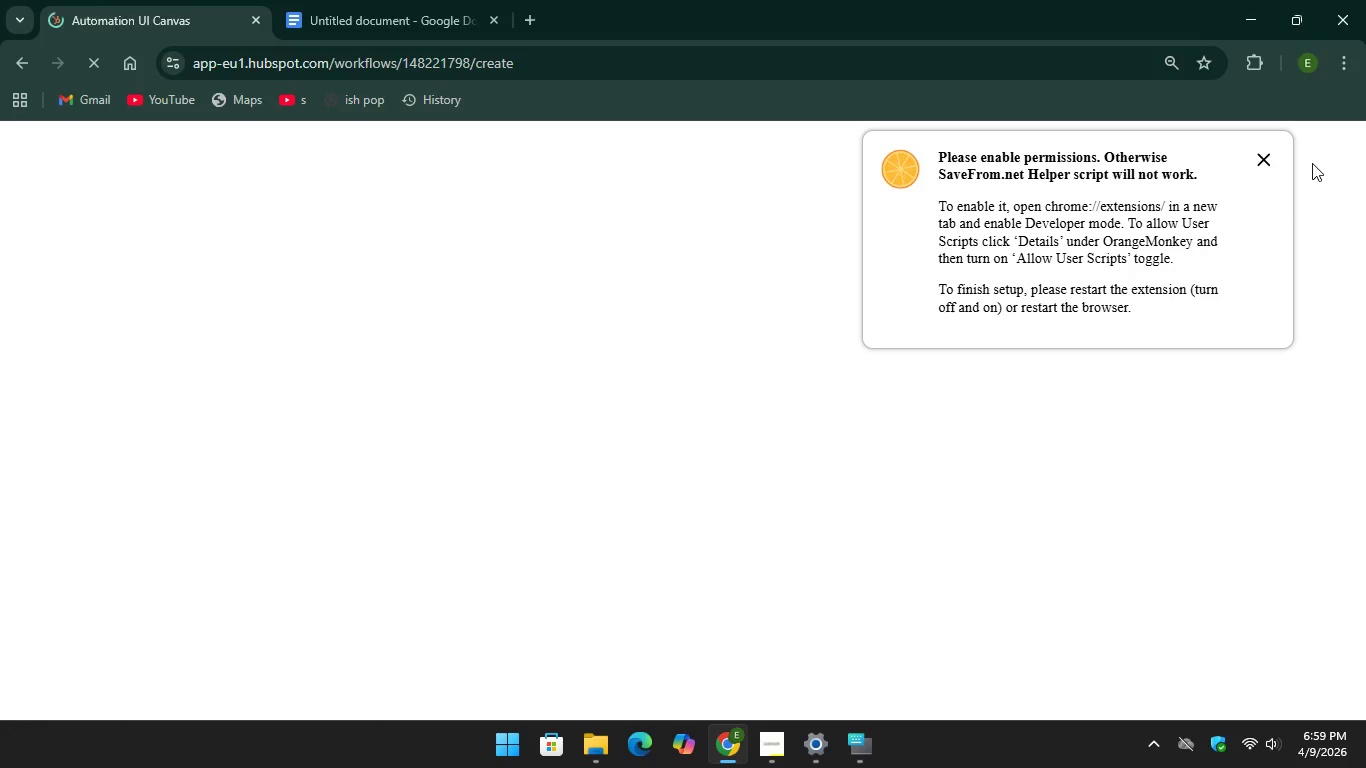 
wait(6.38)
 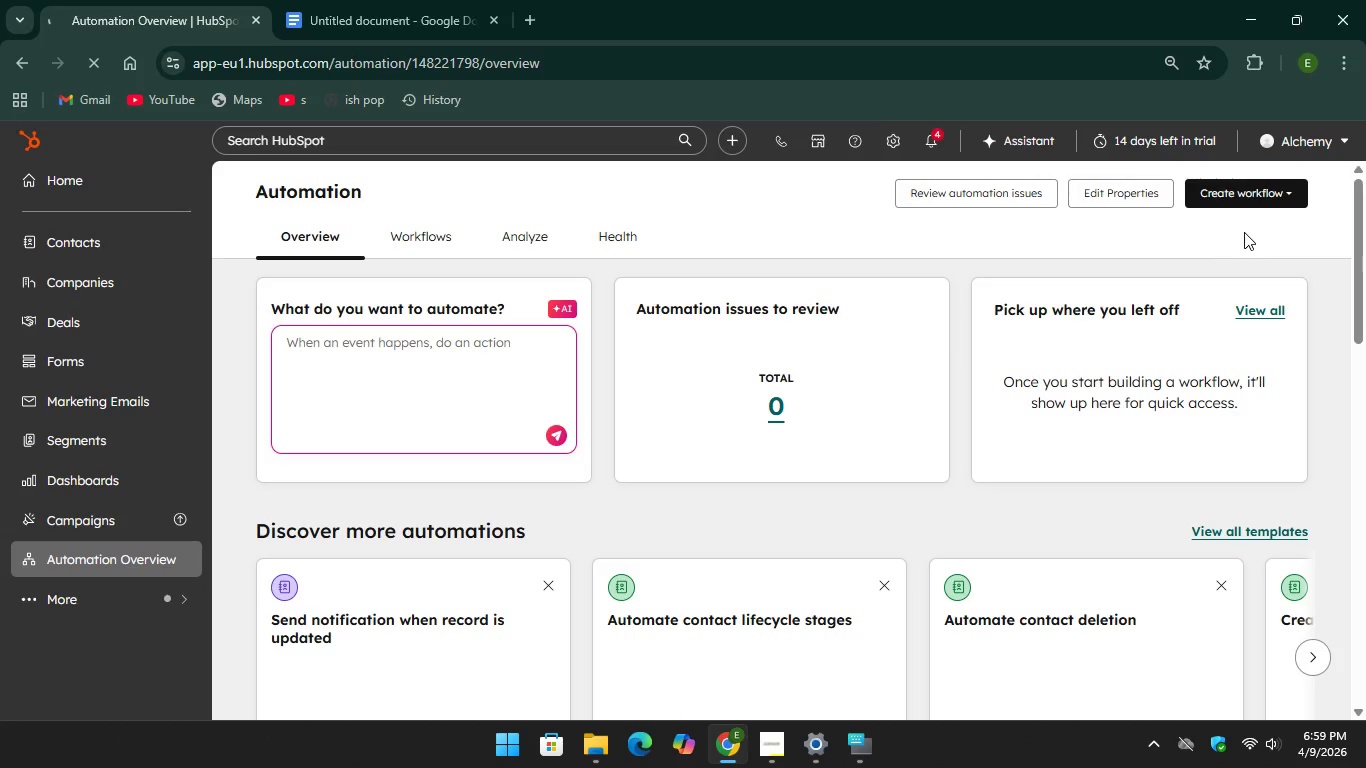 
left_click([1258, 165])
 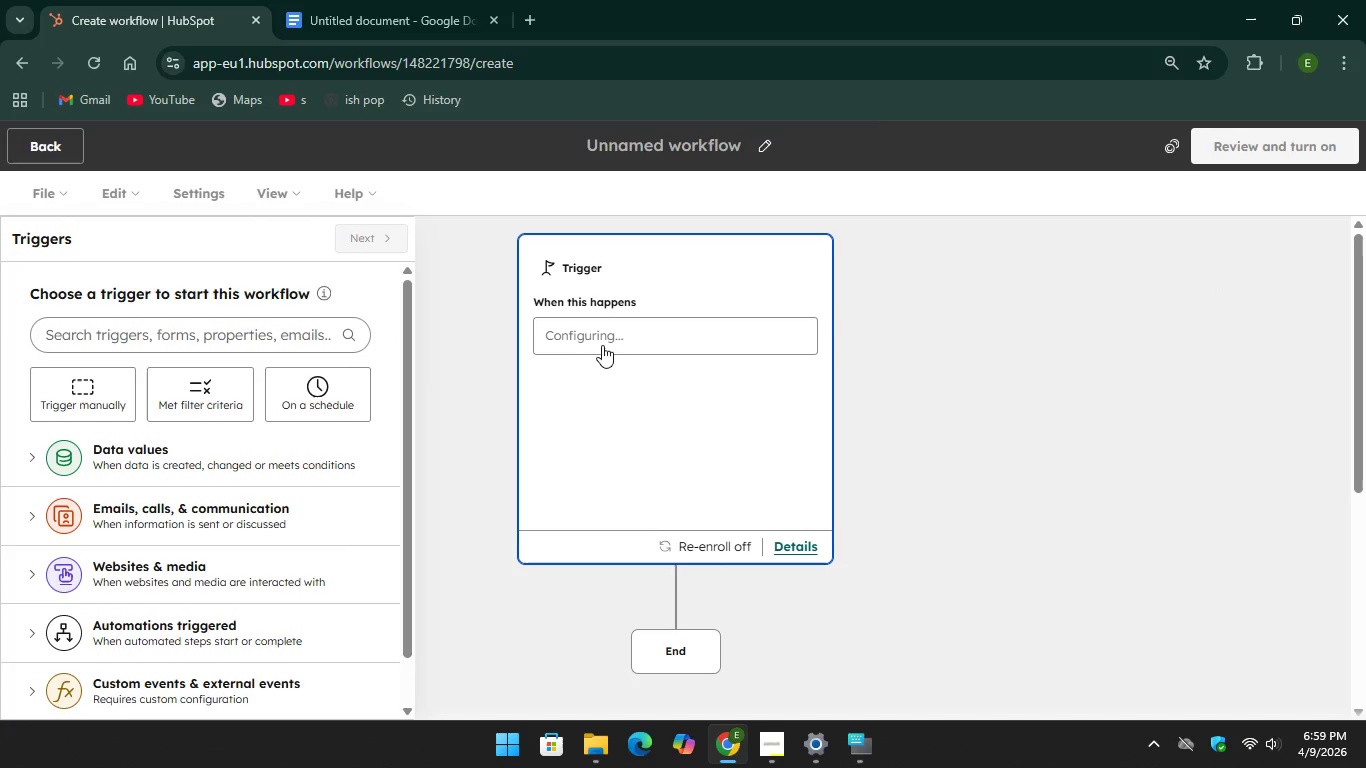 
left_click([604, 334])
 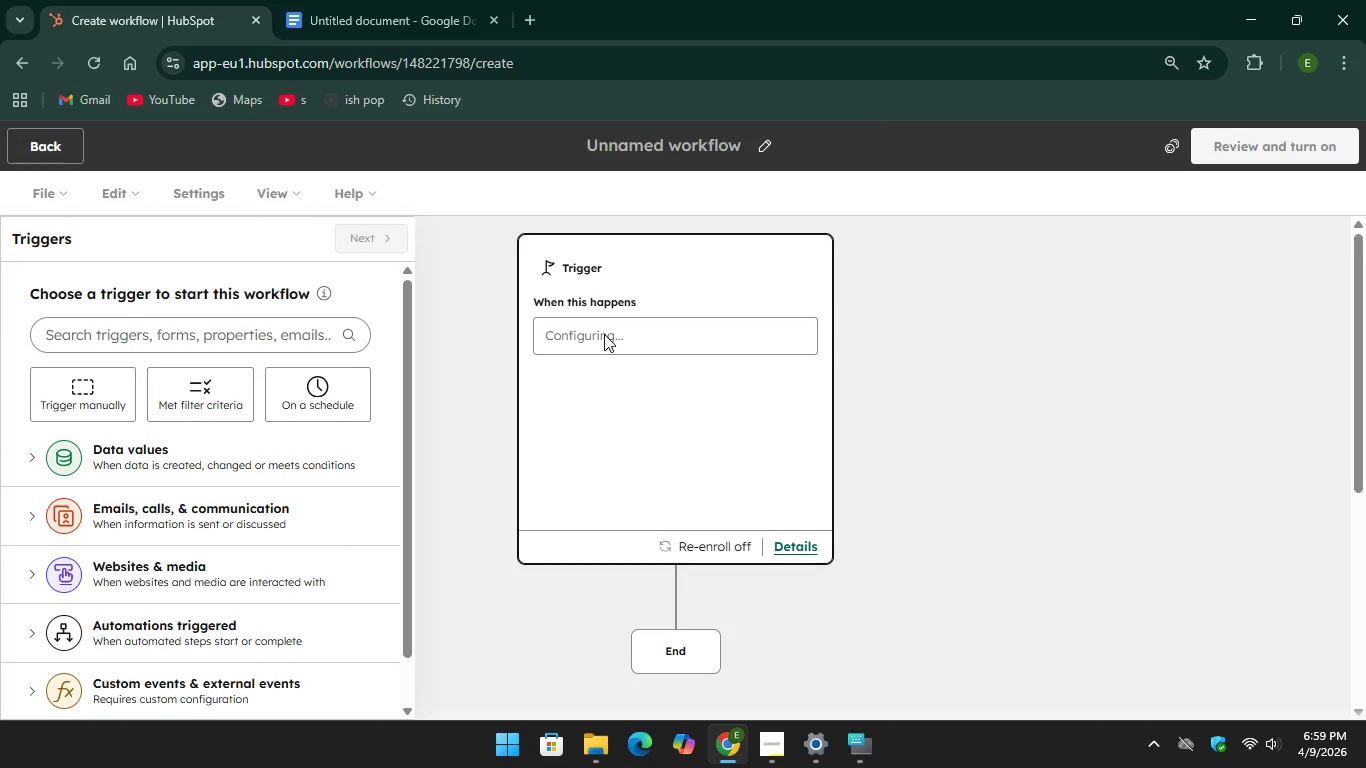 
left_click([604, 334])
 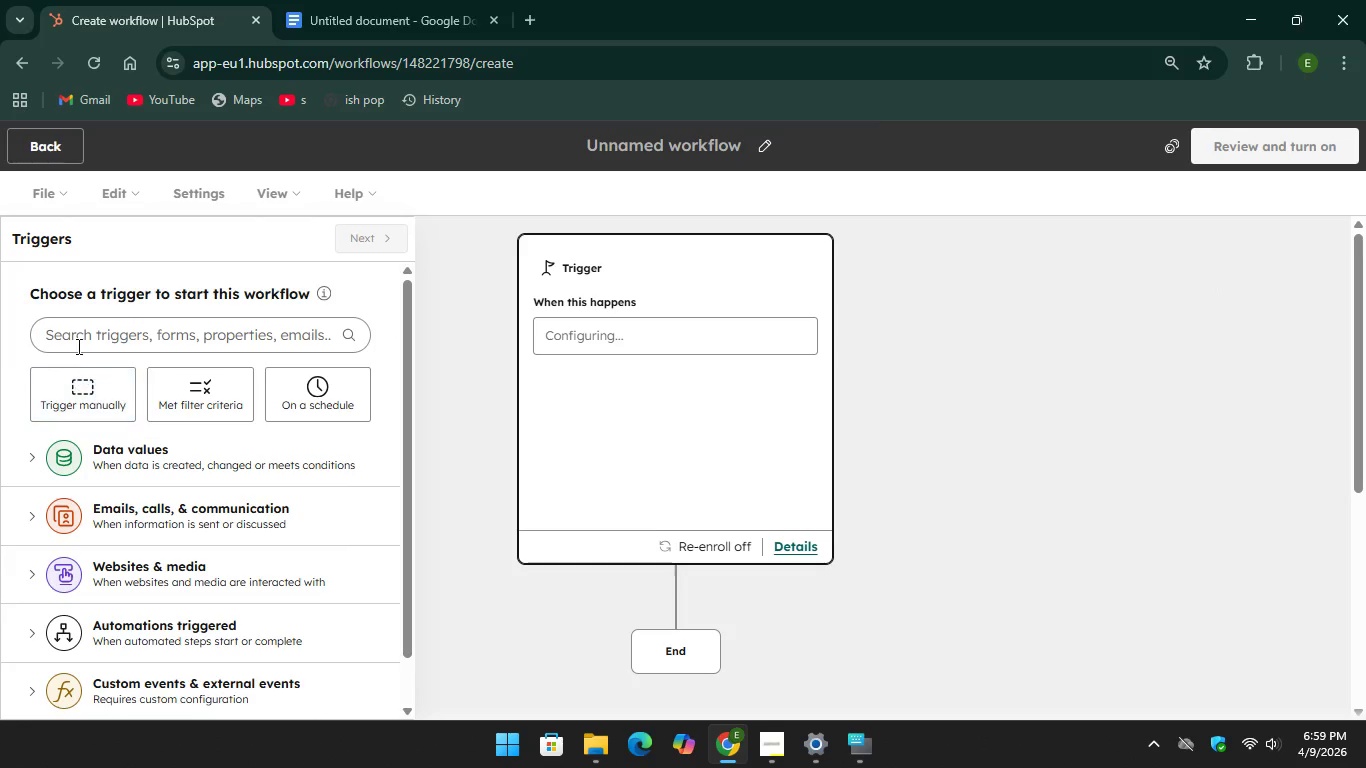 
left_click([81, 340])
 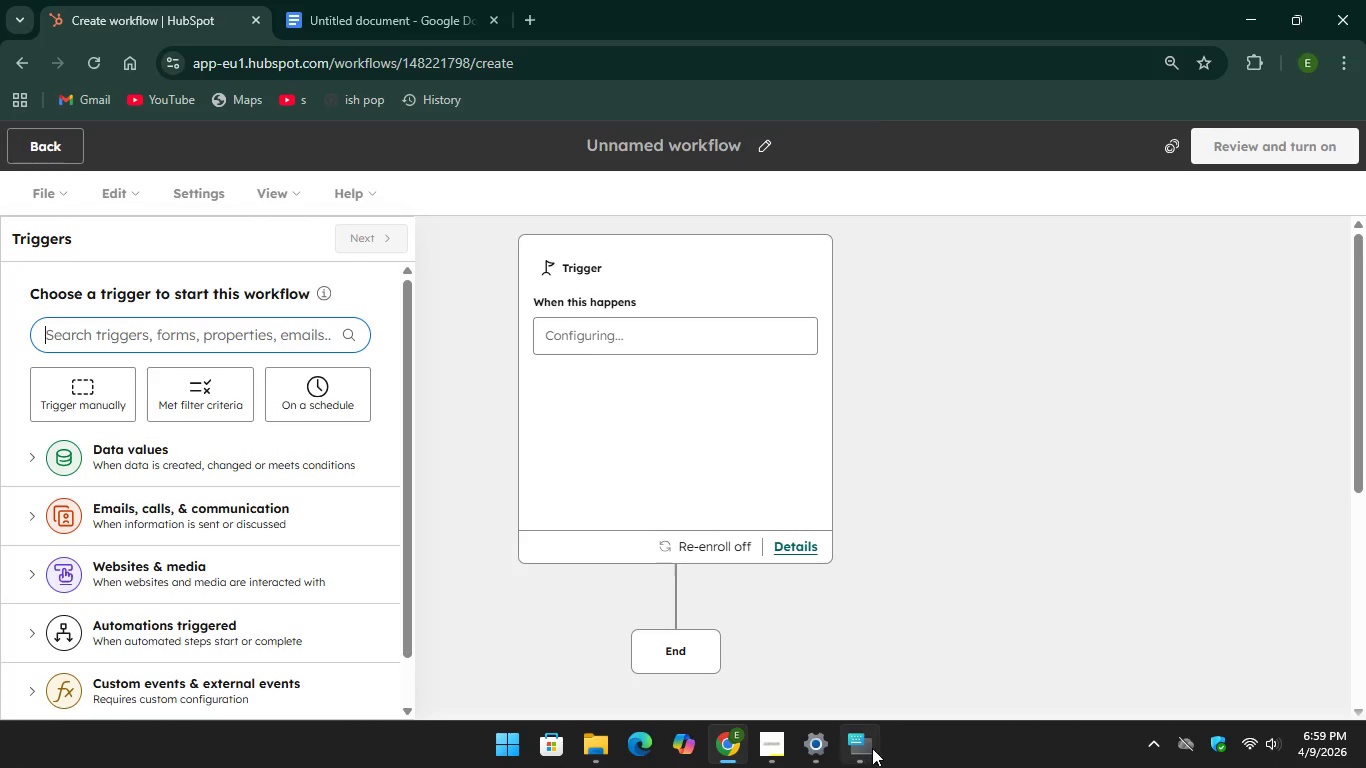 
left_click([859, 751])
 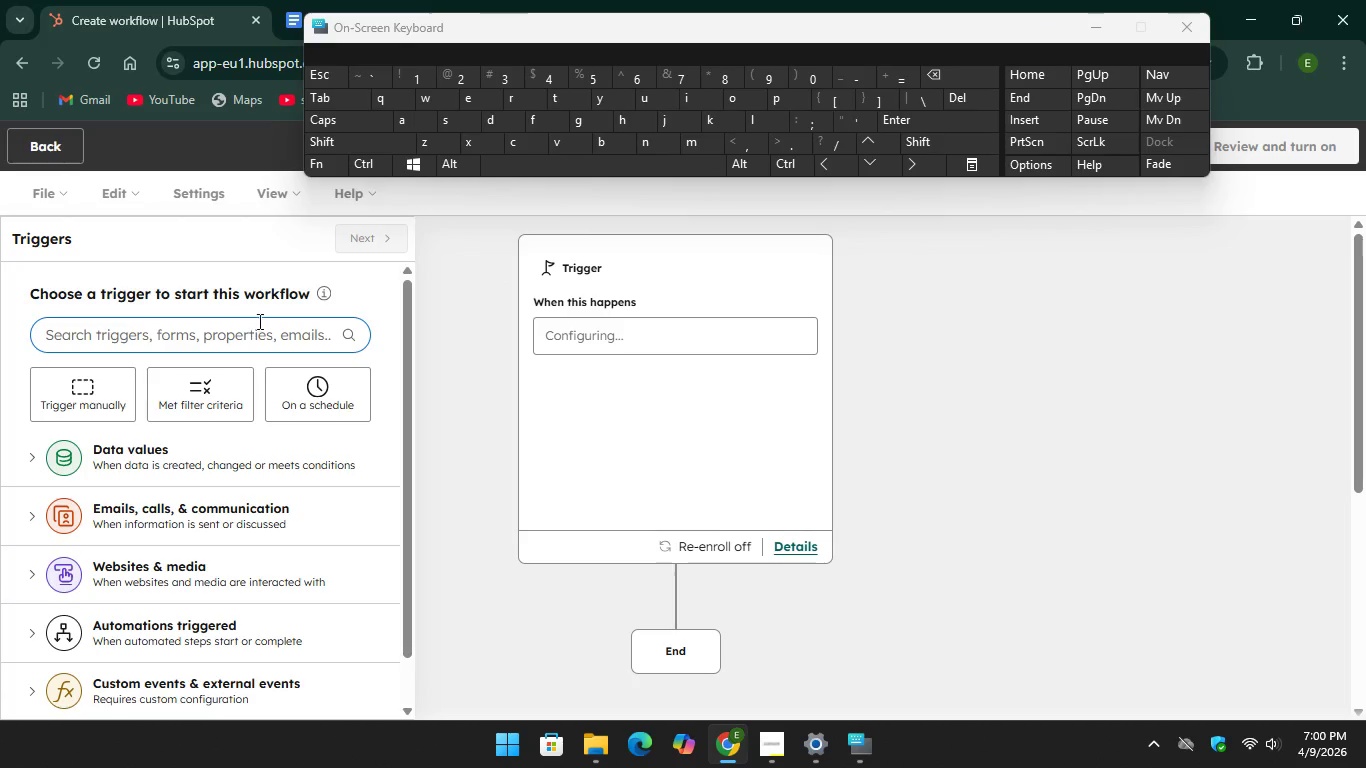 
type(en)
 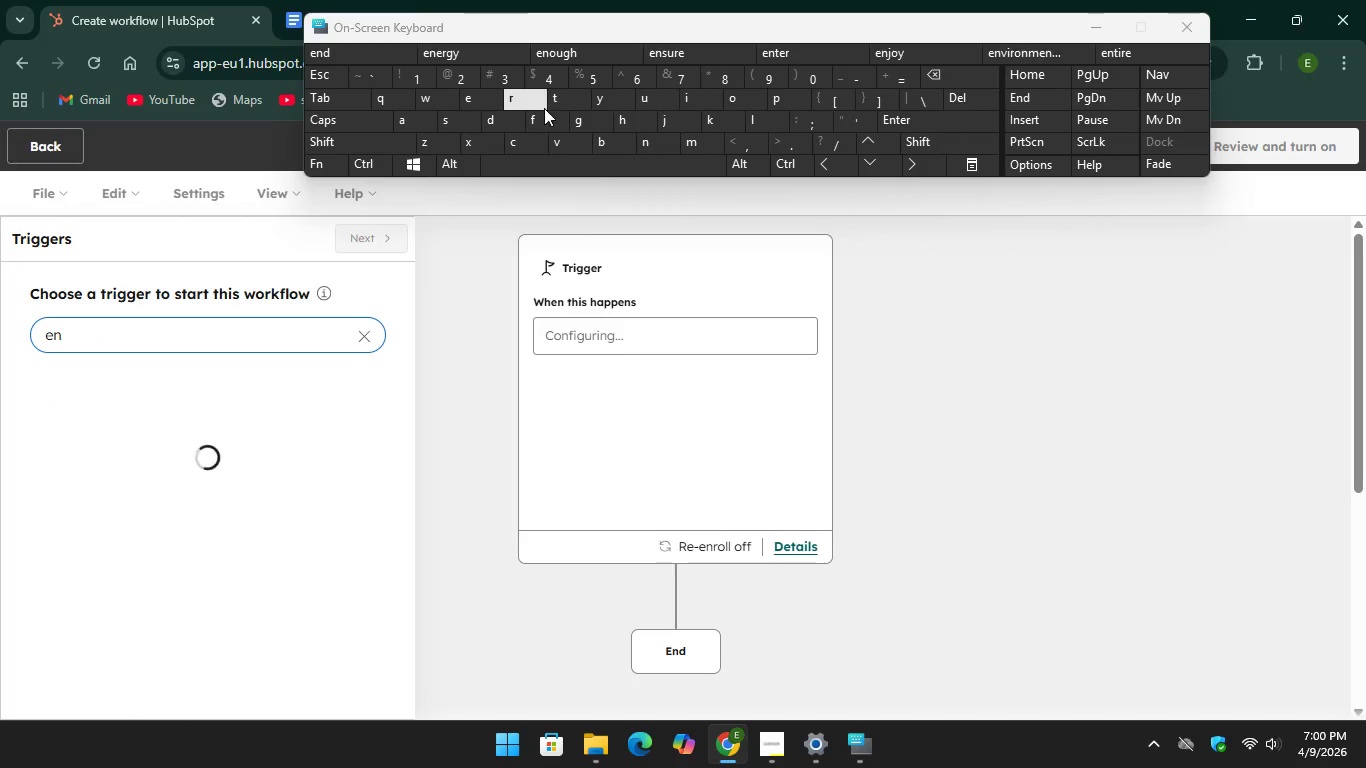 
key(R)
 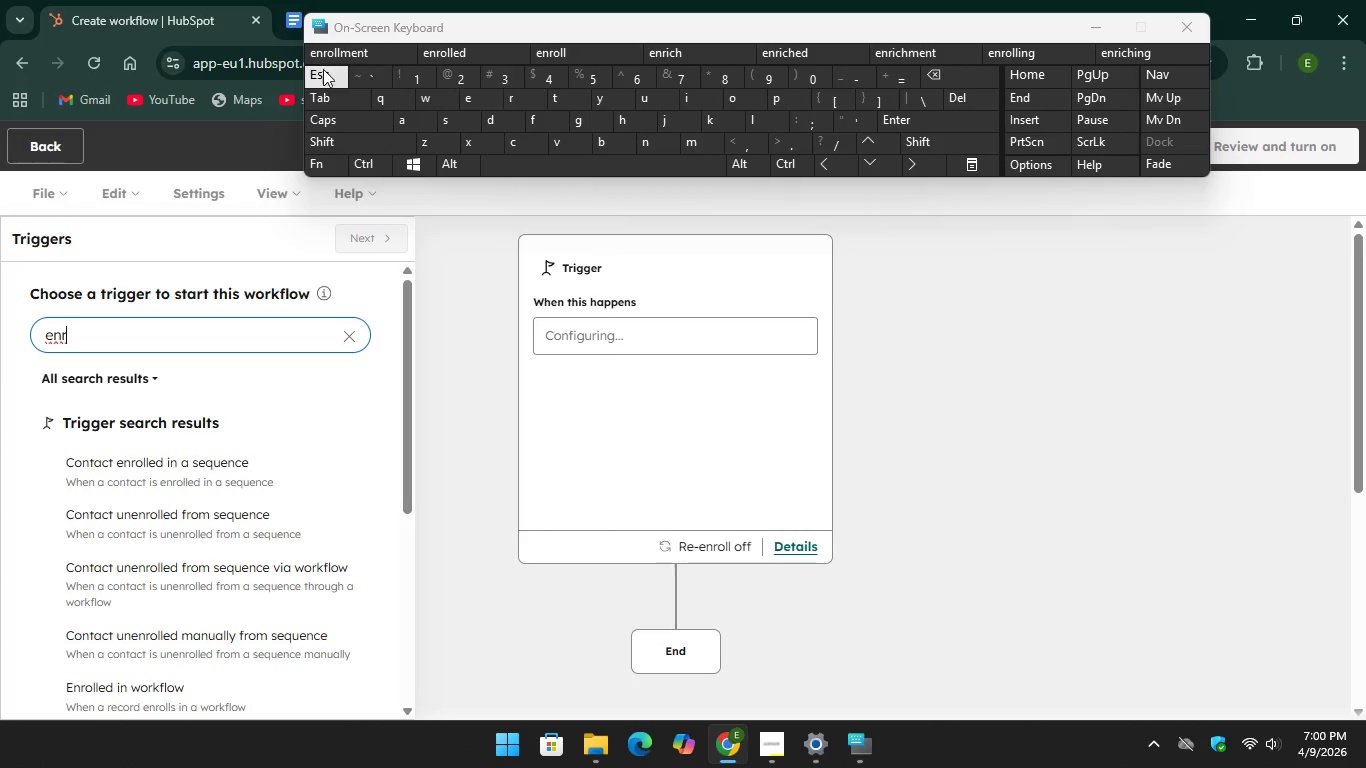 
key(Unknown)
 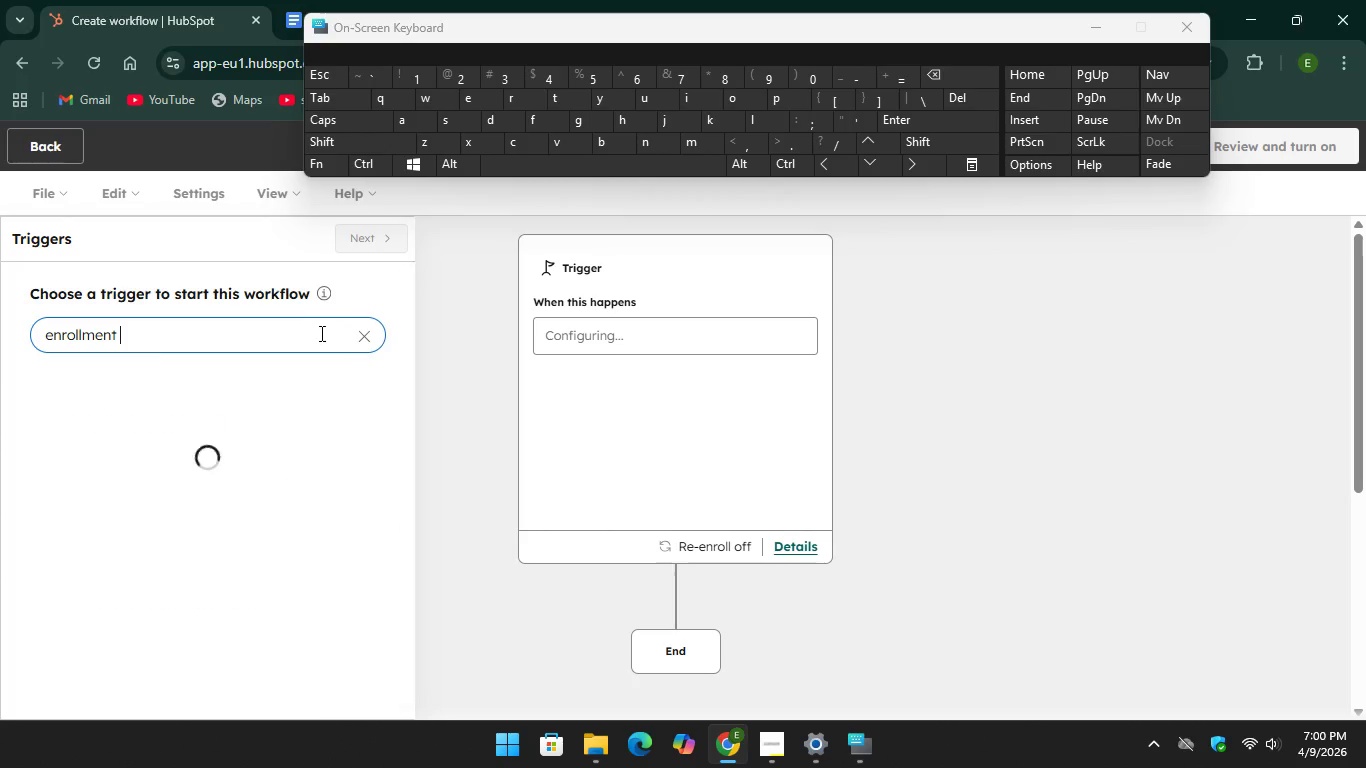 
key(Unknown)
 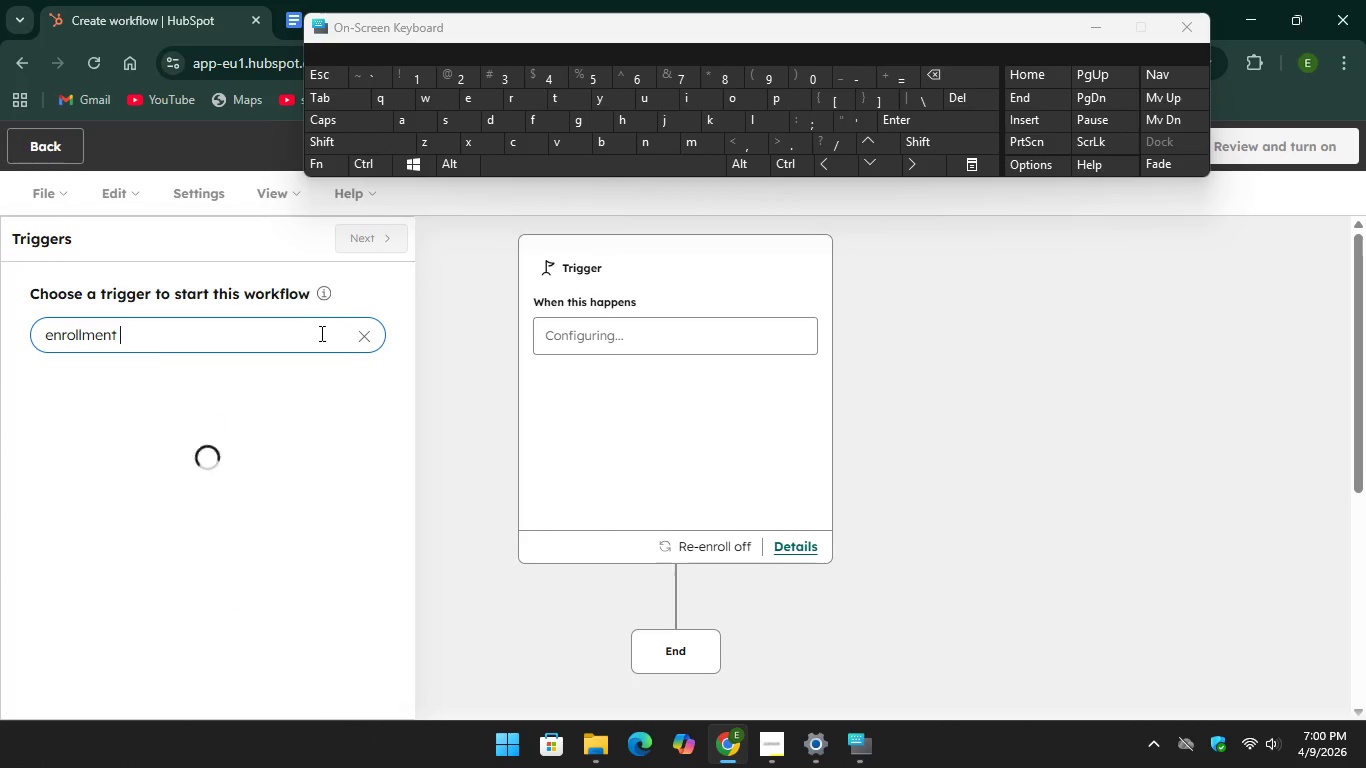 
key(Unknown)
 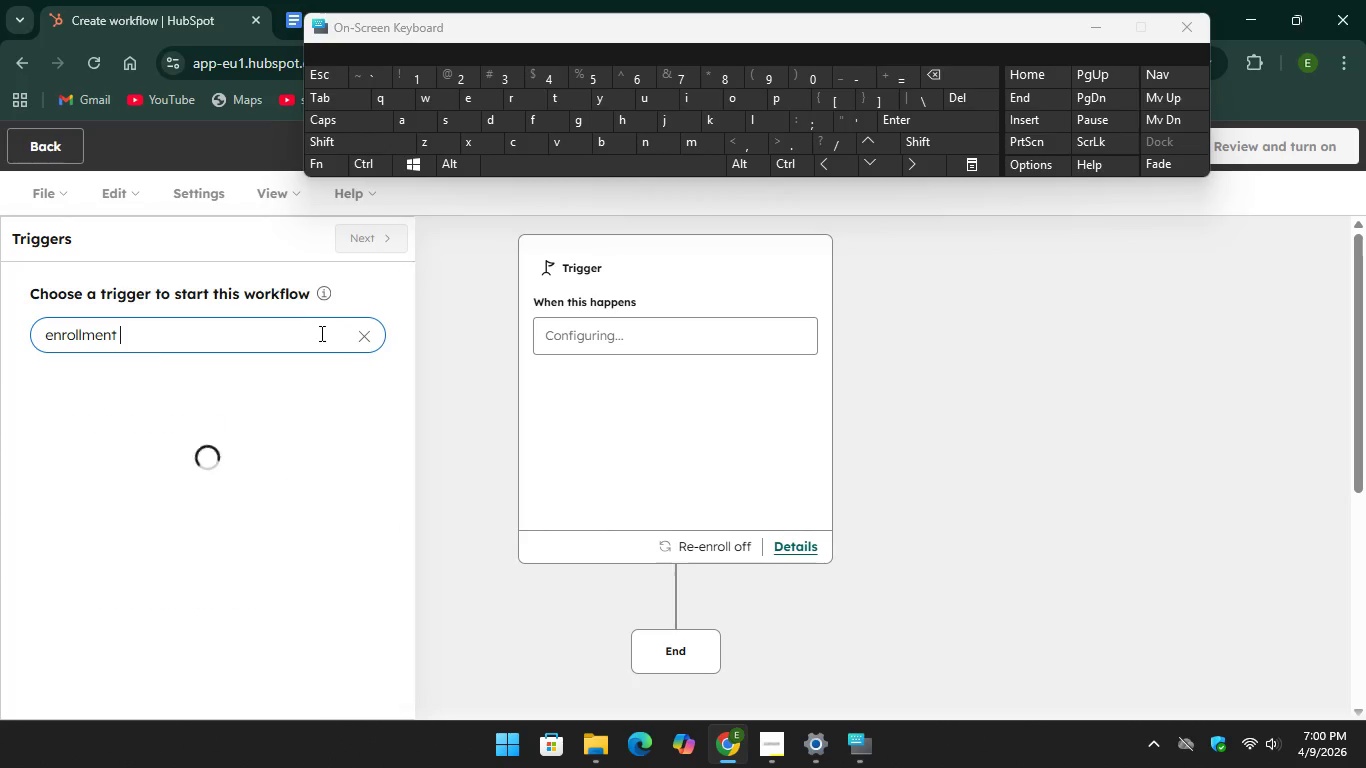 
key(Unknown)
 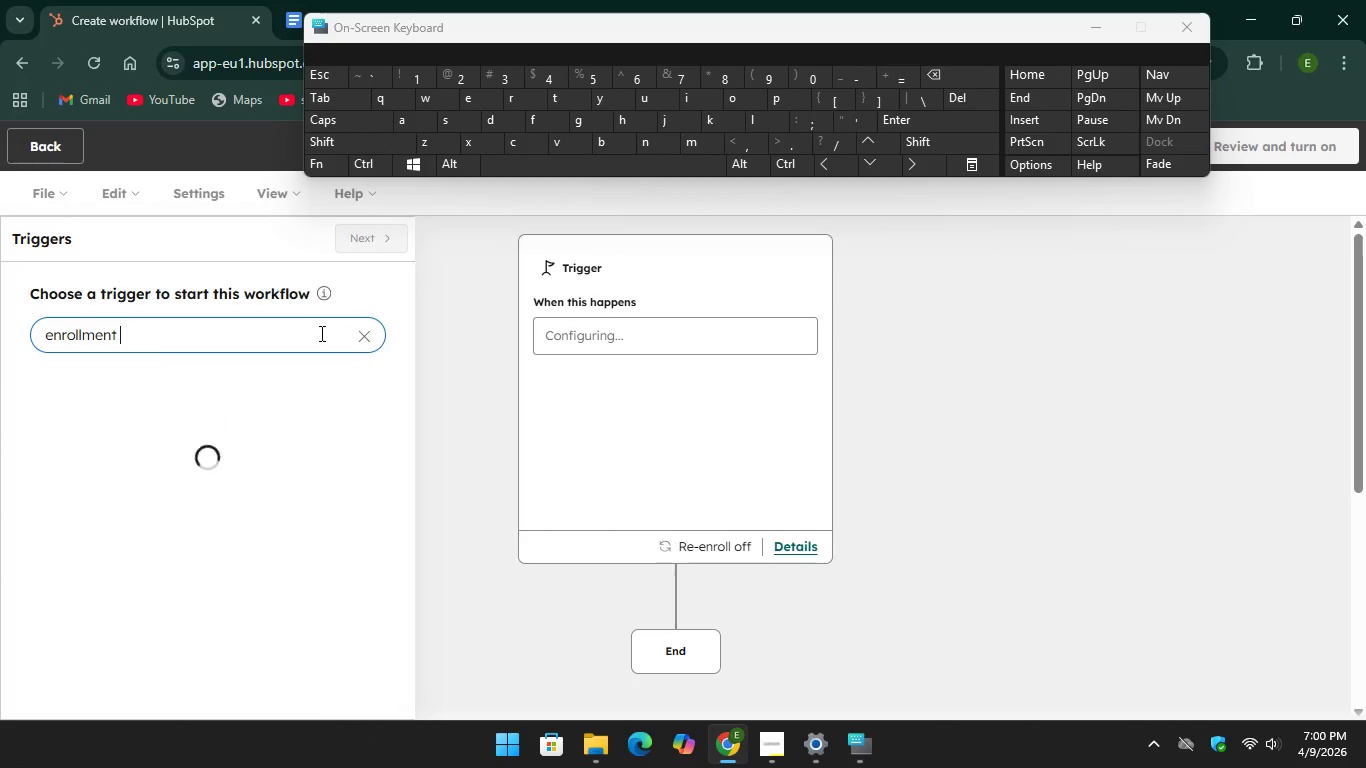 
key(Unknown)
 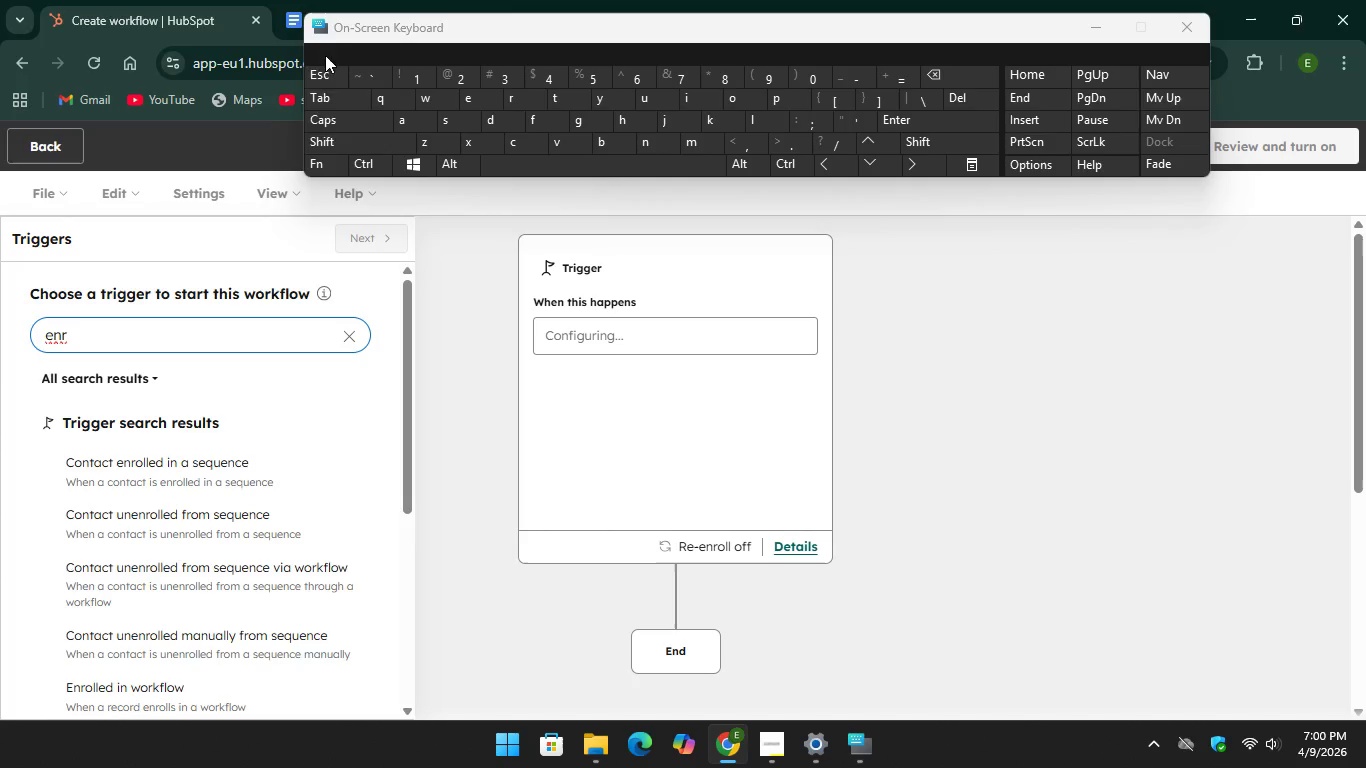 
wait(6.67)
 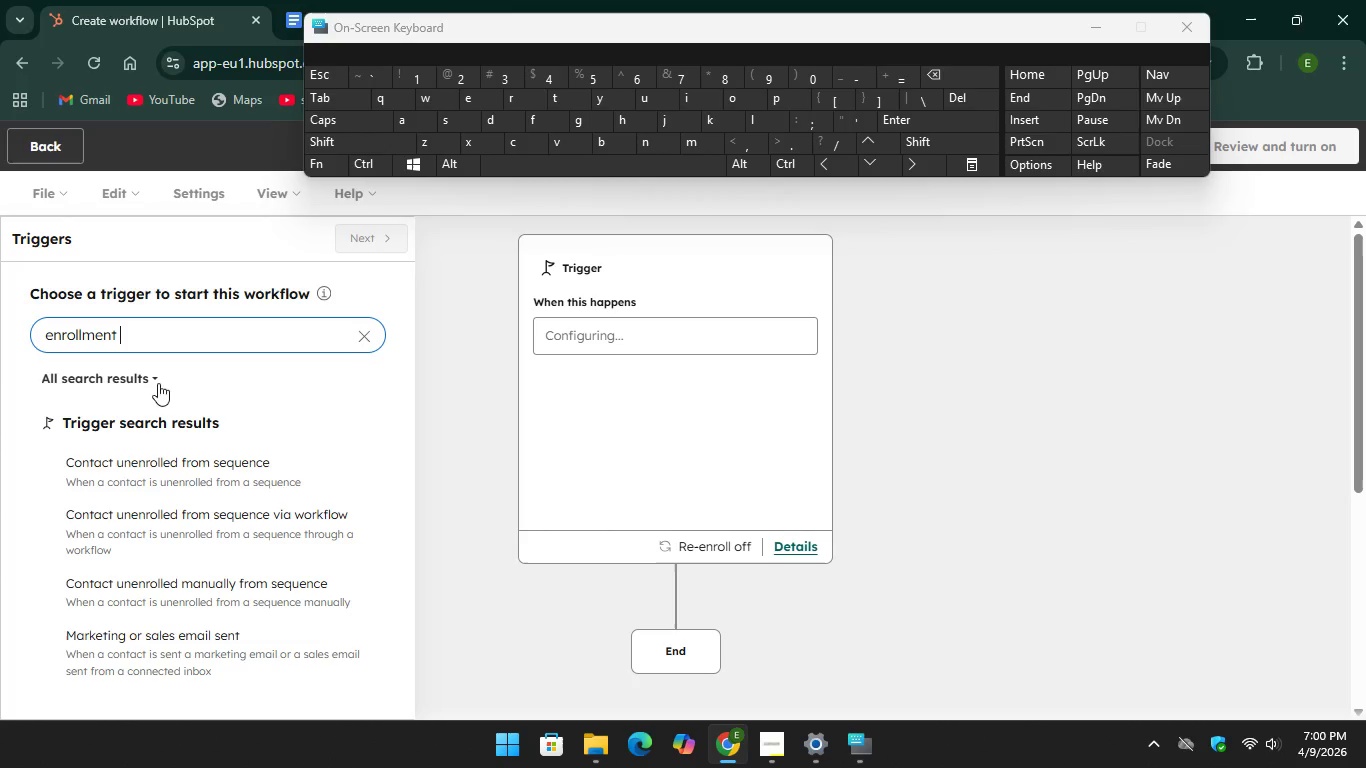 
key(Backspace)
 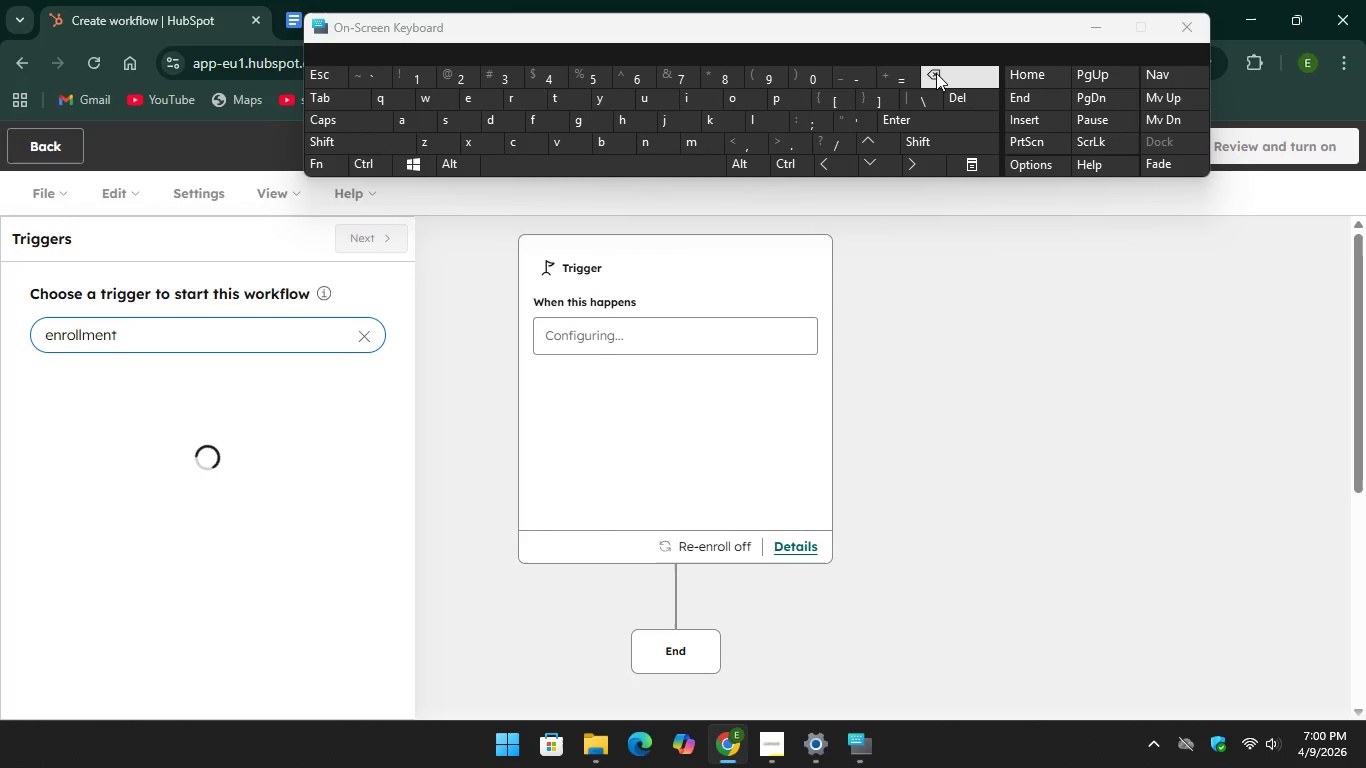 
key(Backspace)
 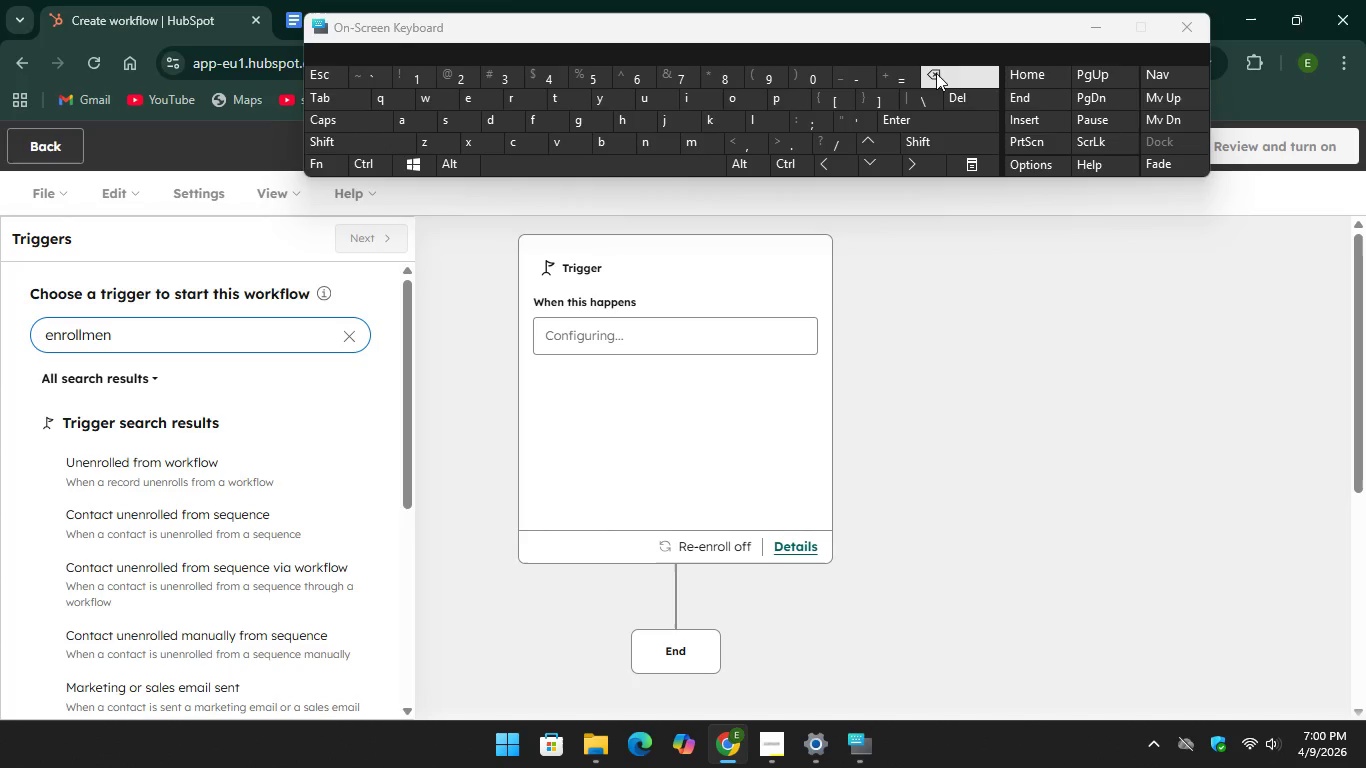 
key(Backspace)
 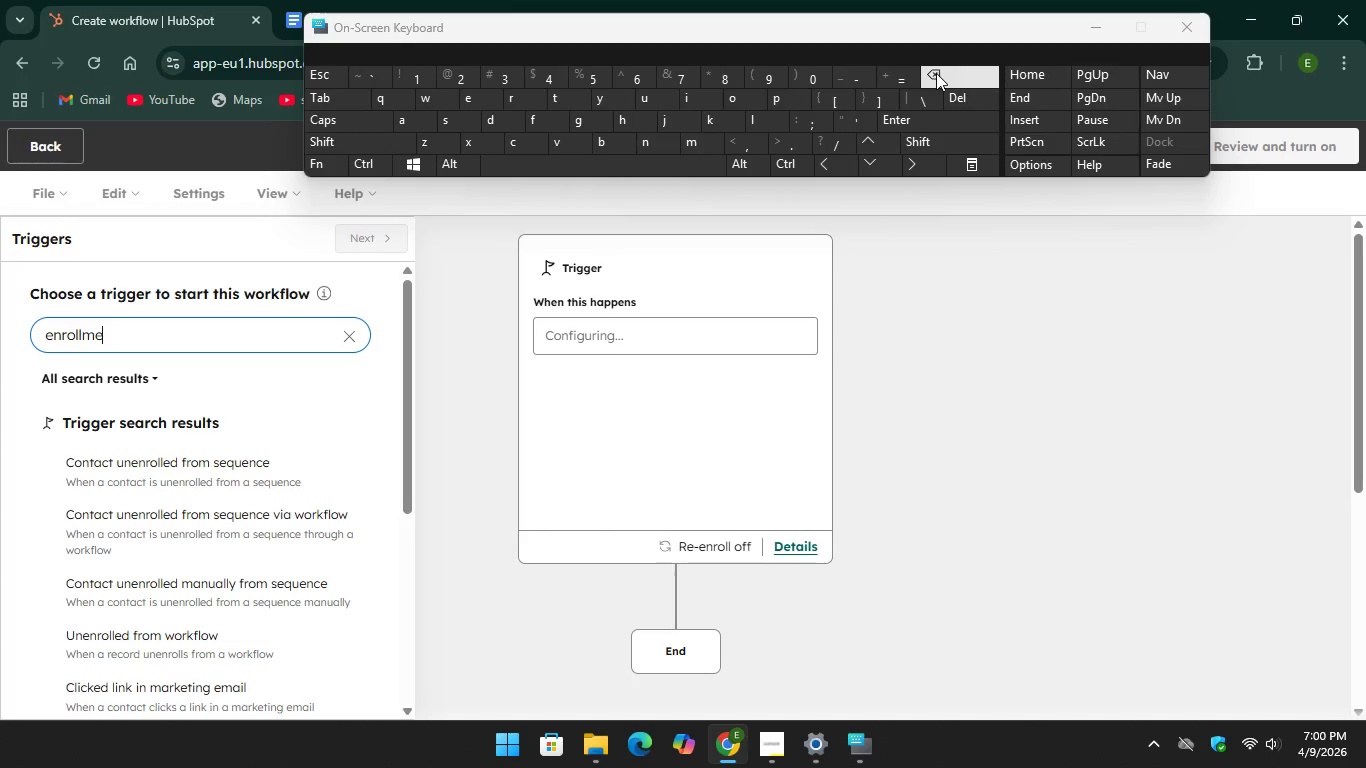 
key(Backspace)
 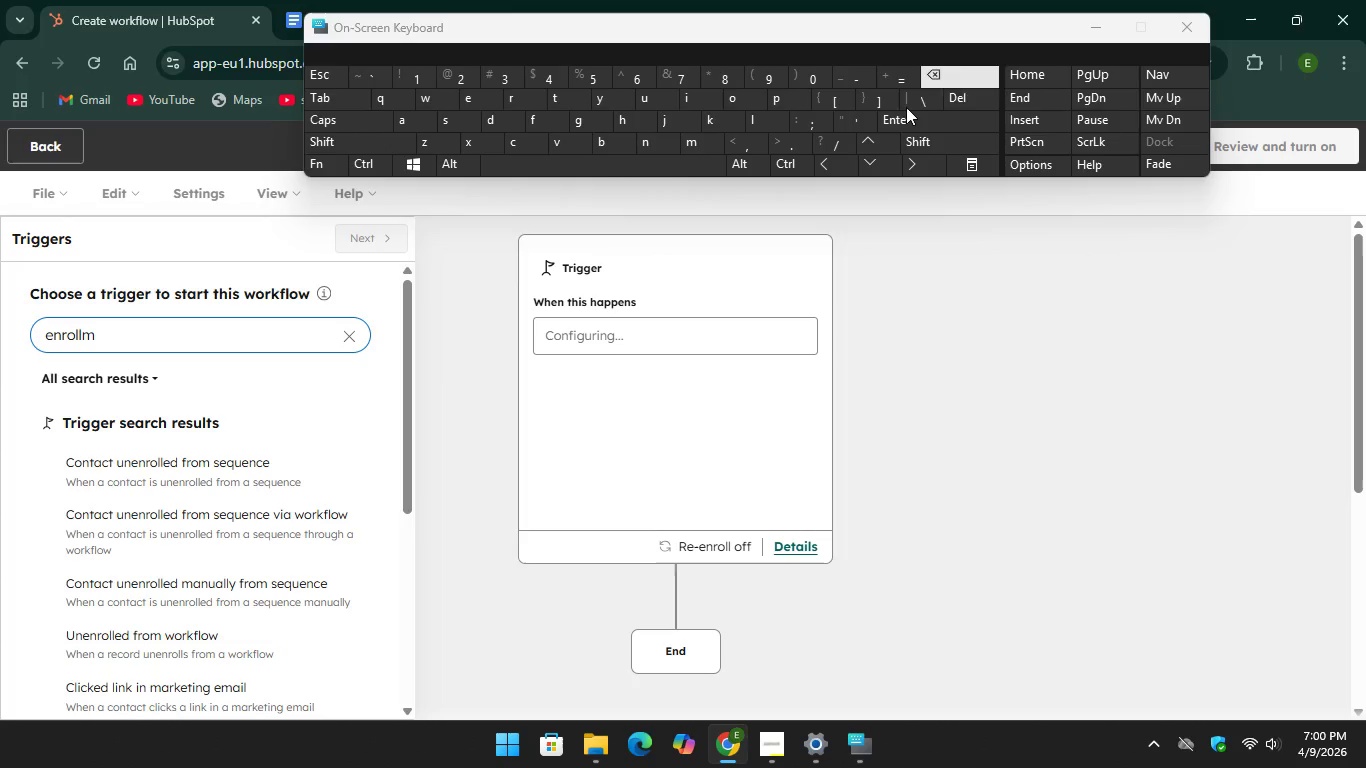 
scroll: coordinate [203, 575], scroll_direction: down, amount: 4.0
 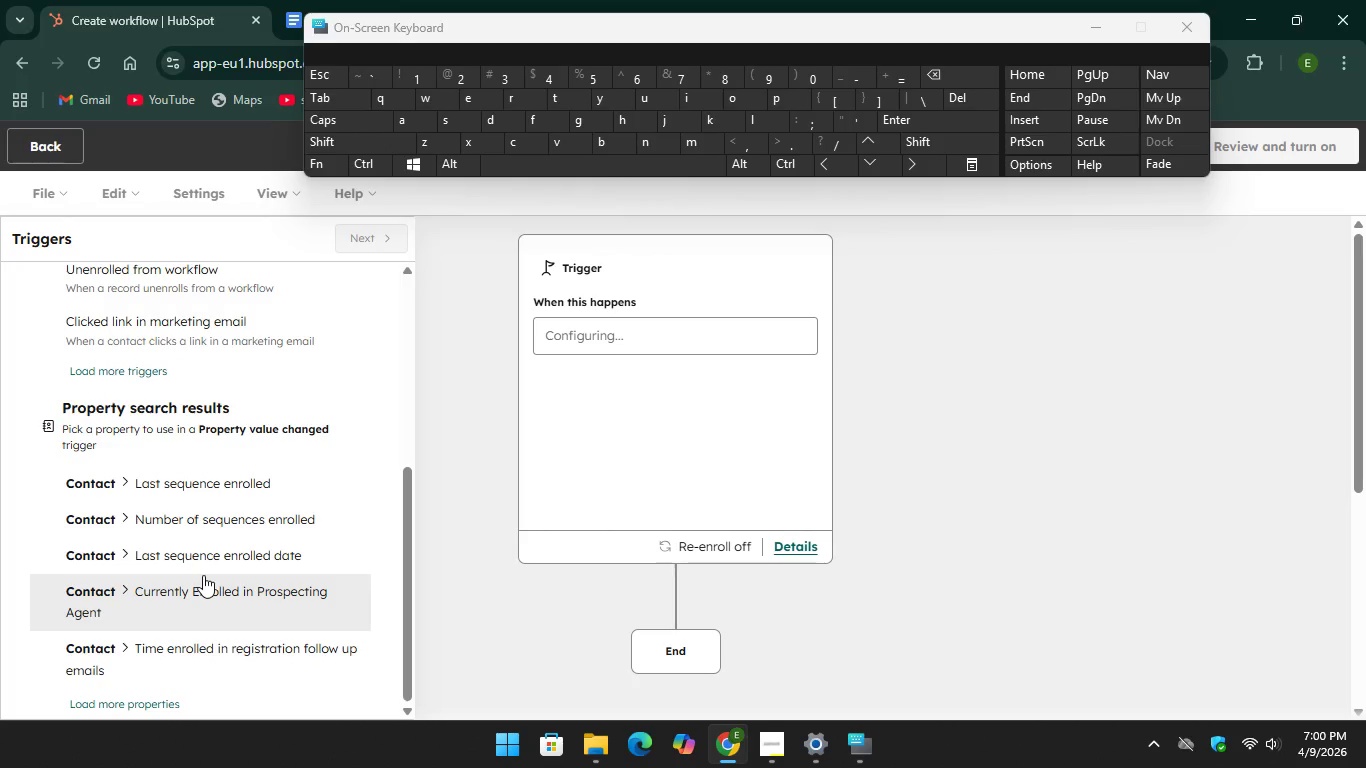 
wait(5.55)
 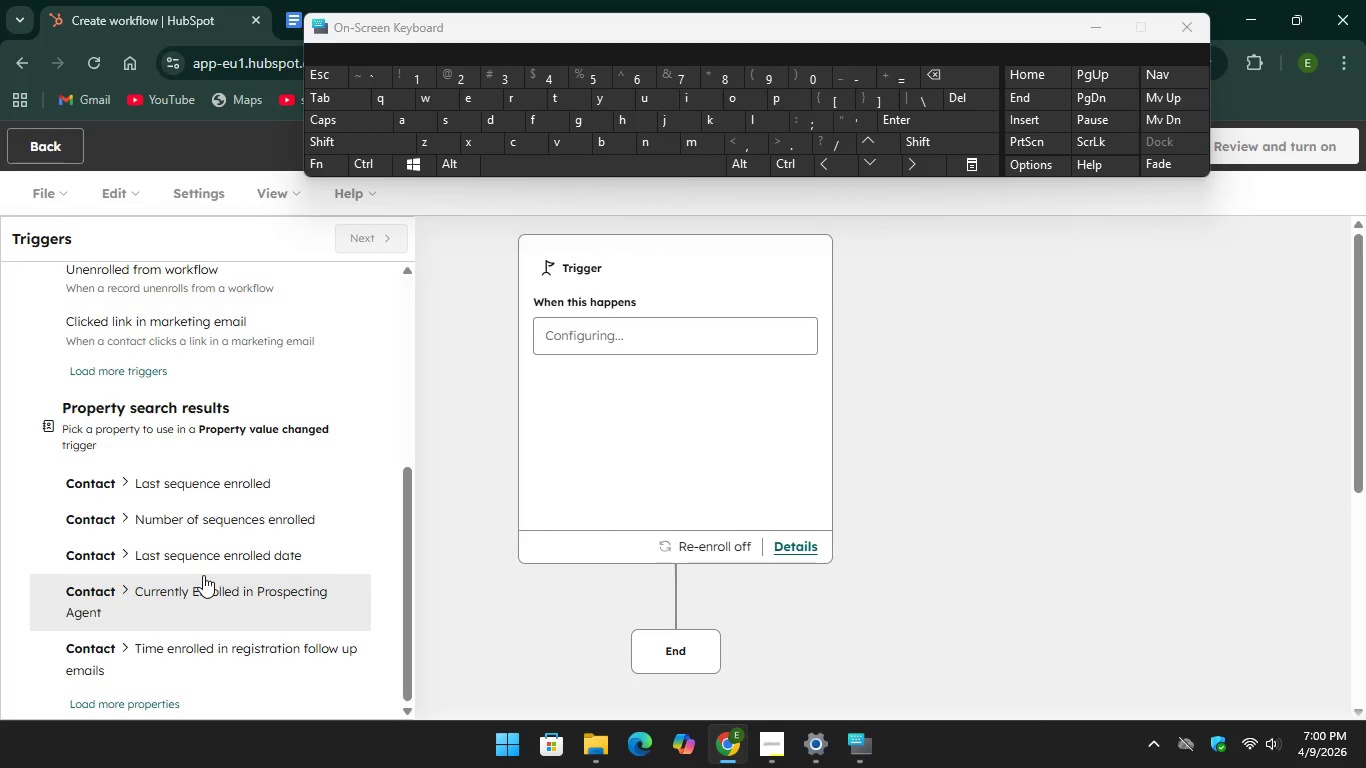 
scroll: coordinate [201, 584], scroll_direction: down, amount: 3.0
 